 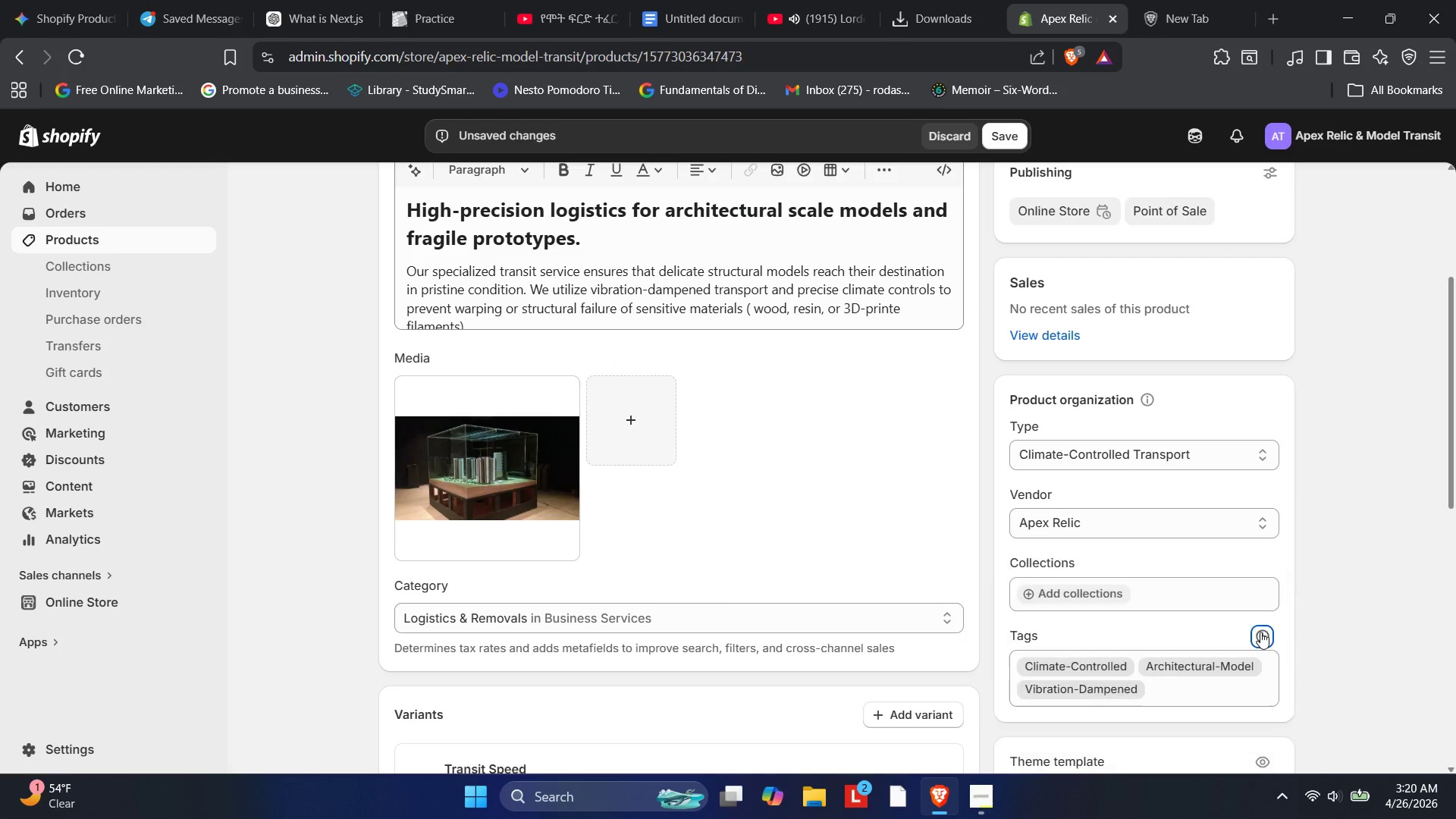 
left_click([1260, 632])
 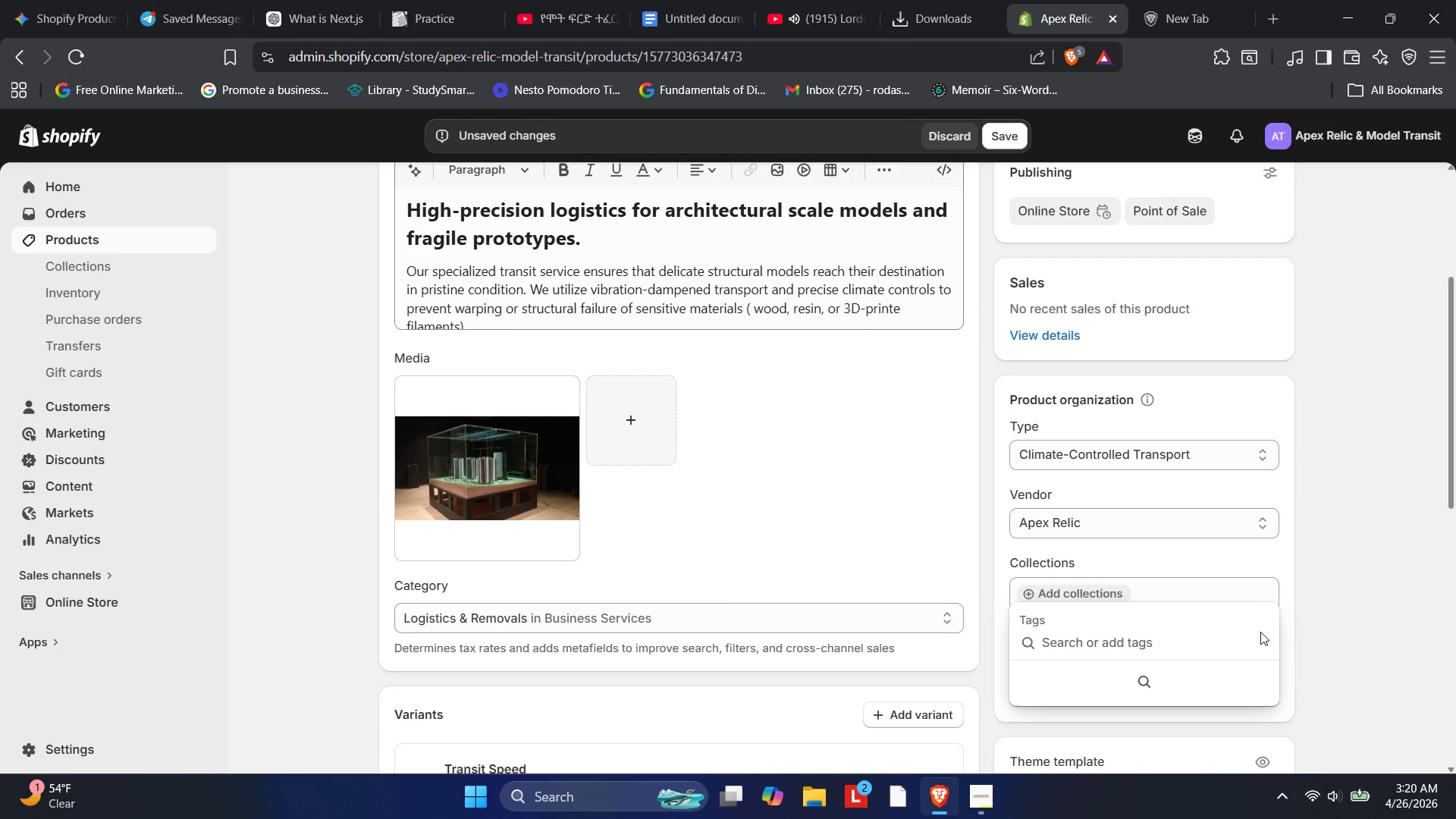 
type(Proto)
 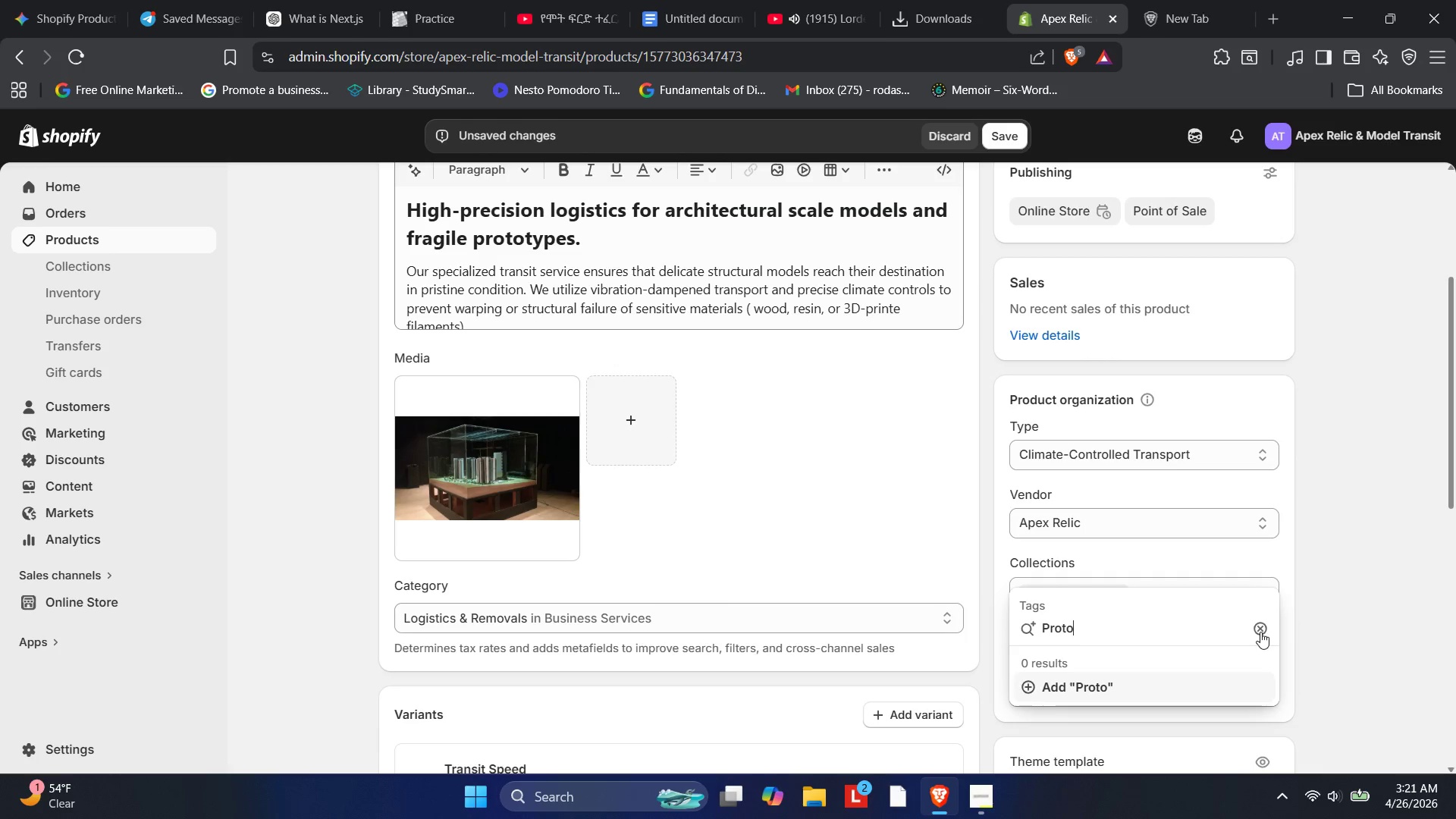 
wait(21.17)
 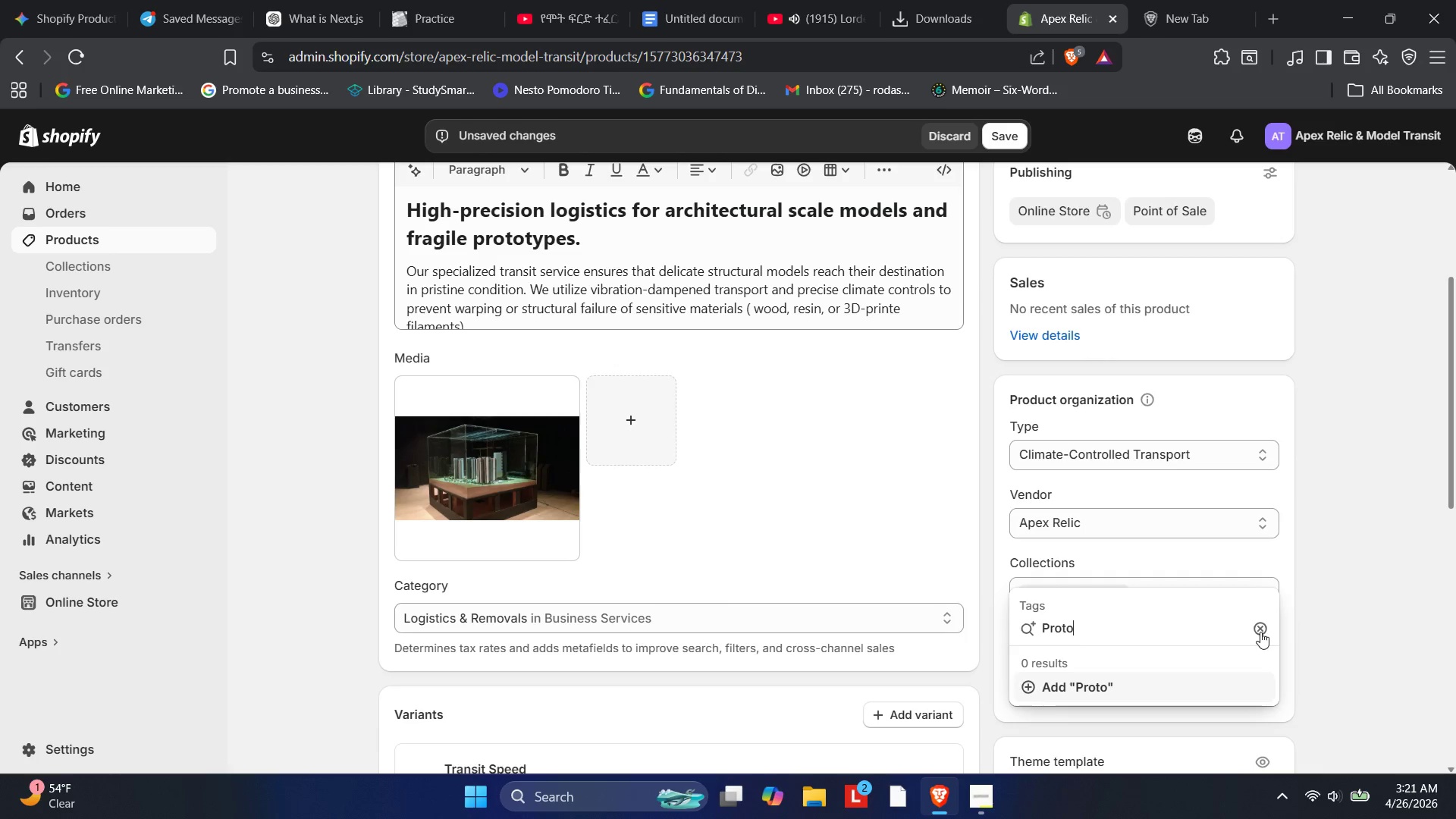 
type(type-Logistci)
key(Backspace)
key(Backspace)
type(ics)
 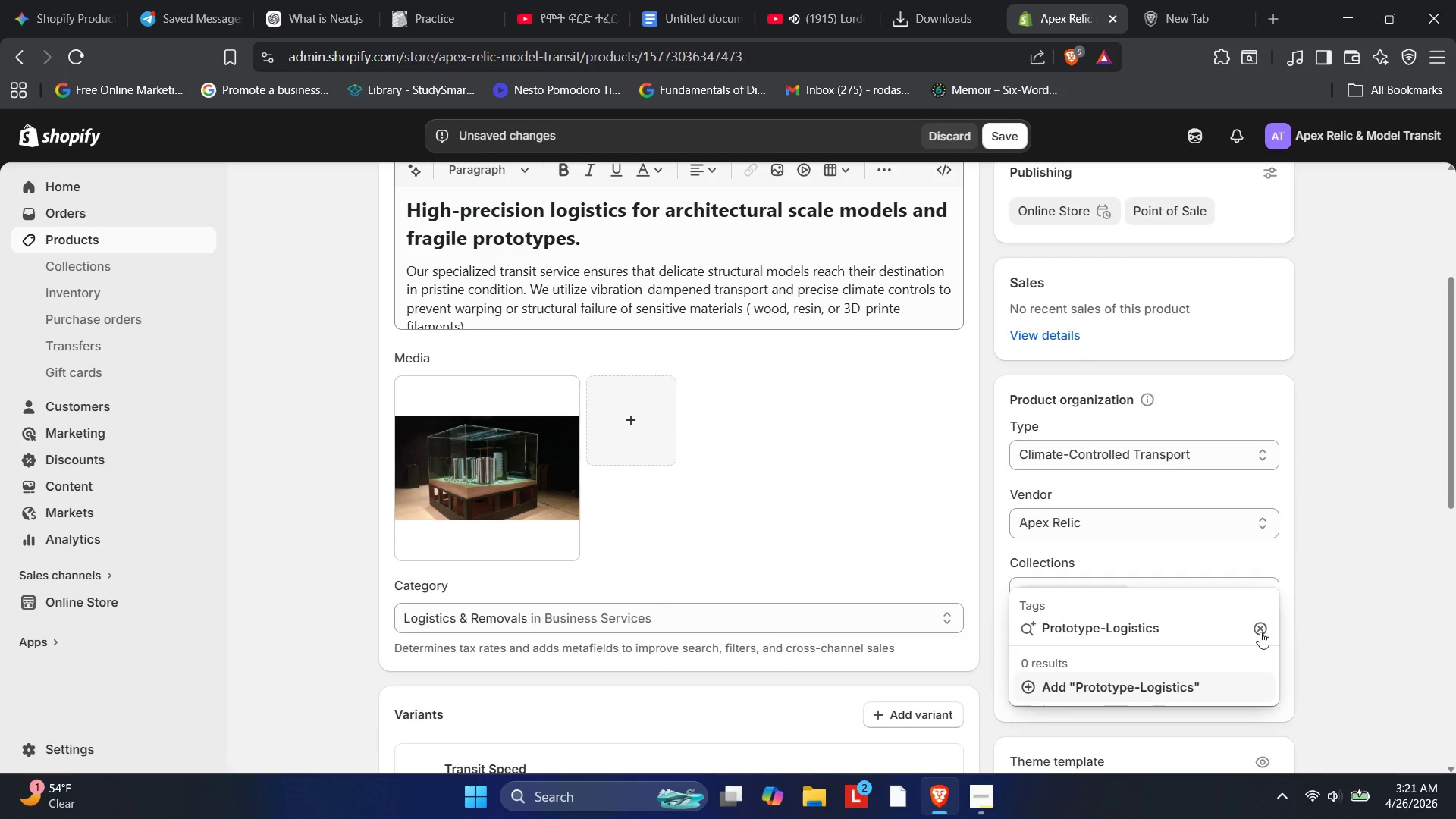 
wait(7.17)
 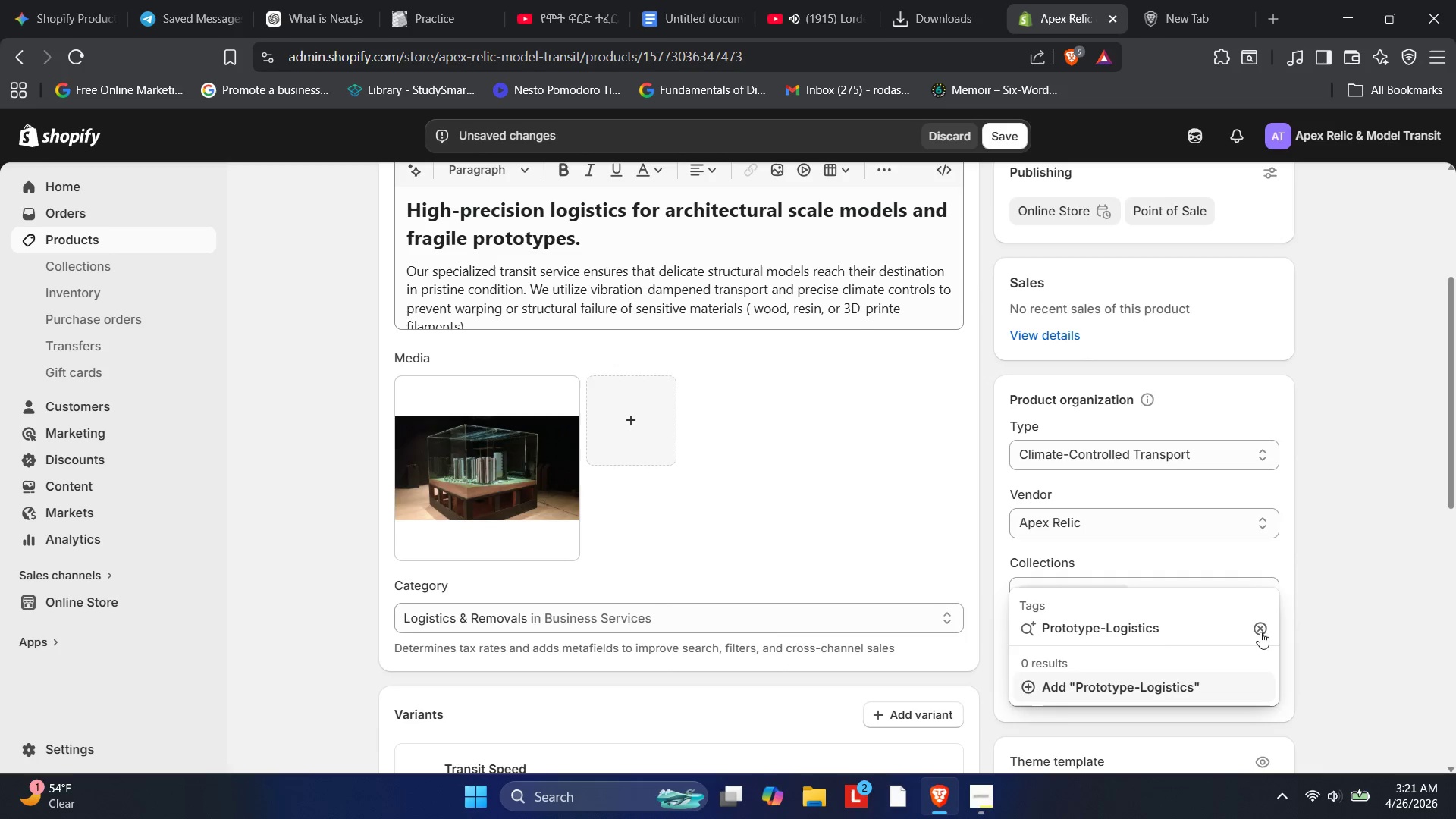 
key(Enter)
 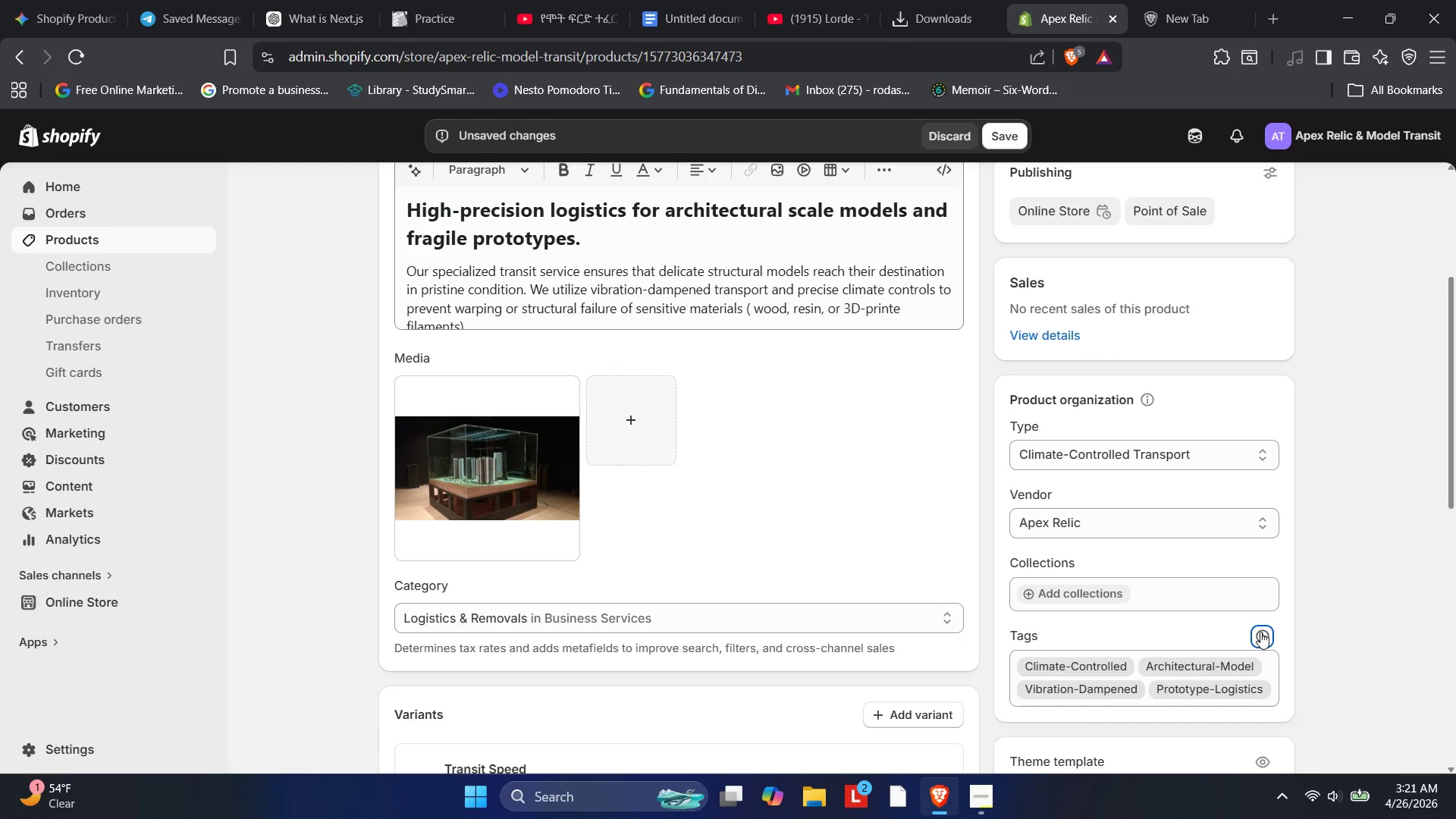 
left_click([1260, 632])
 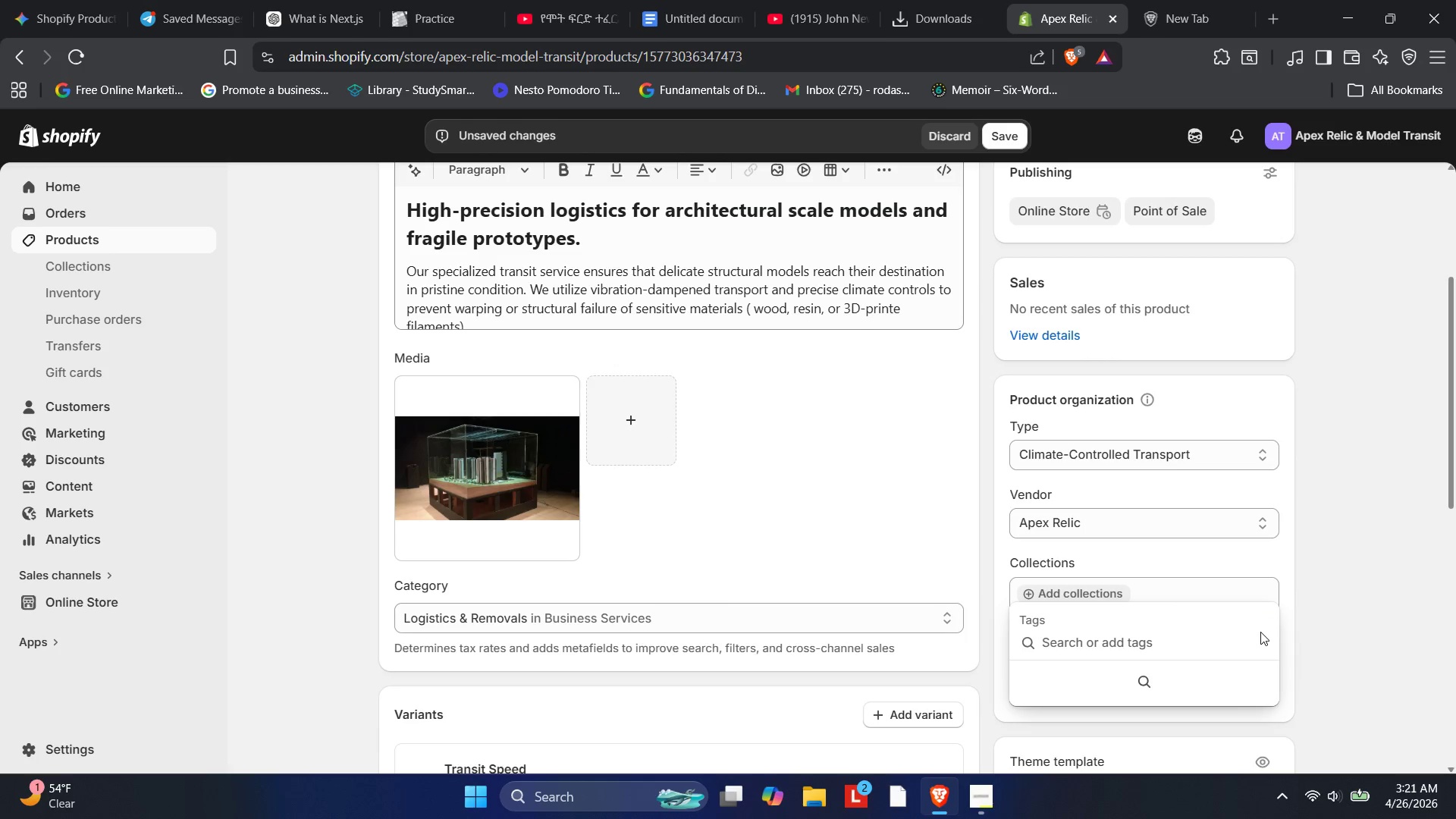 
key(CapsLock)
 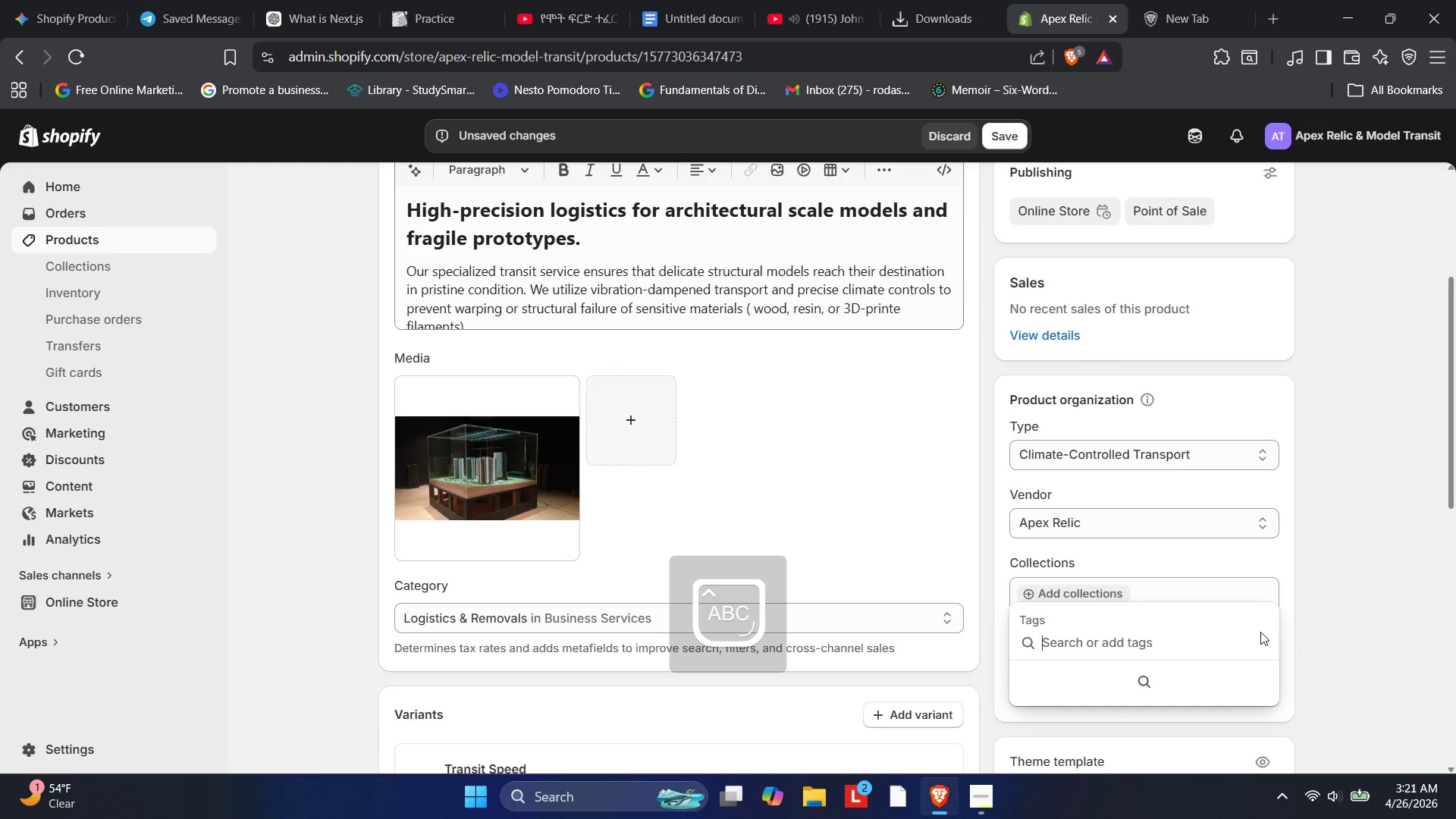 
key(P)
 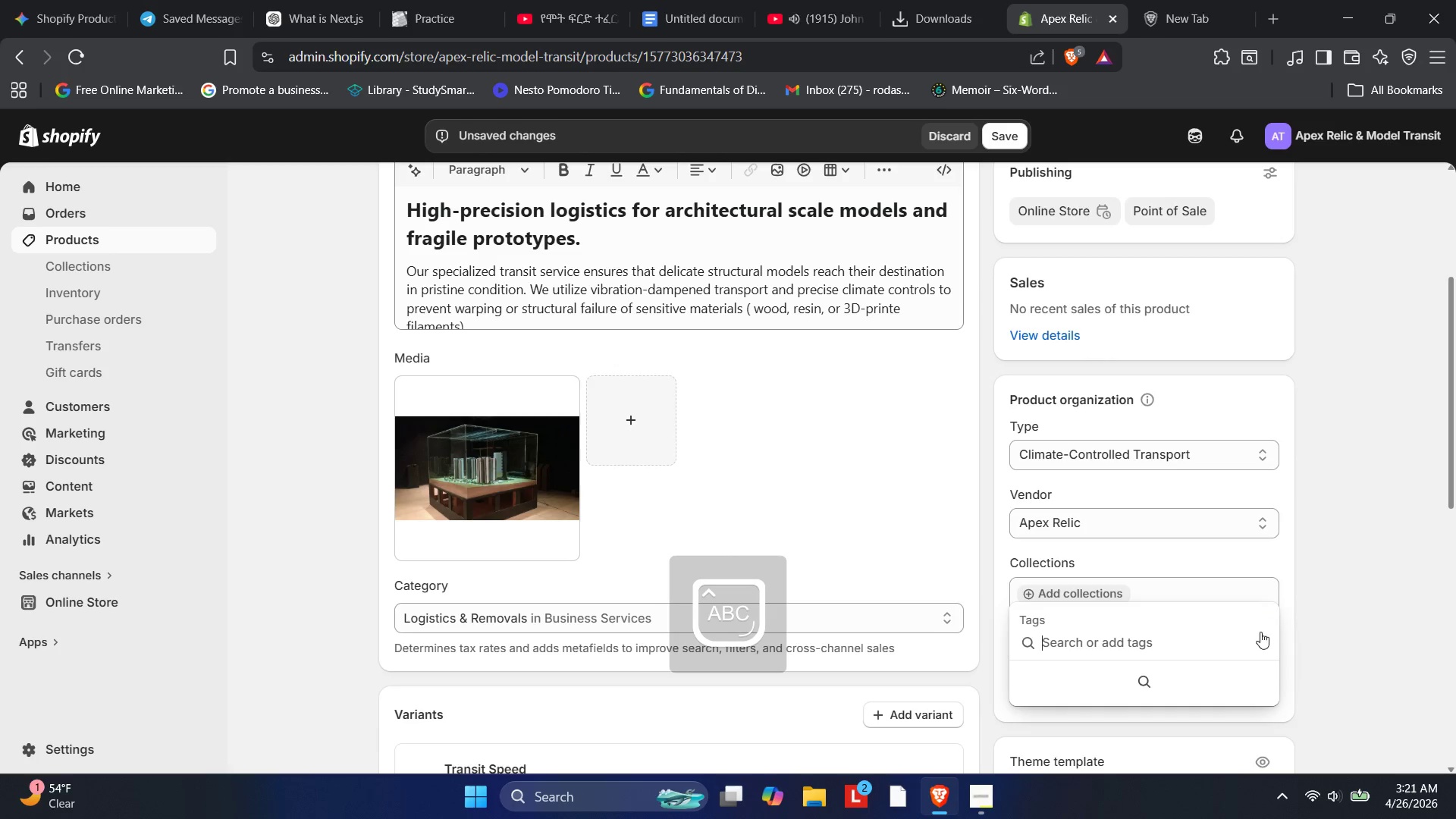 
key(CapsLock)
 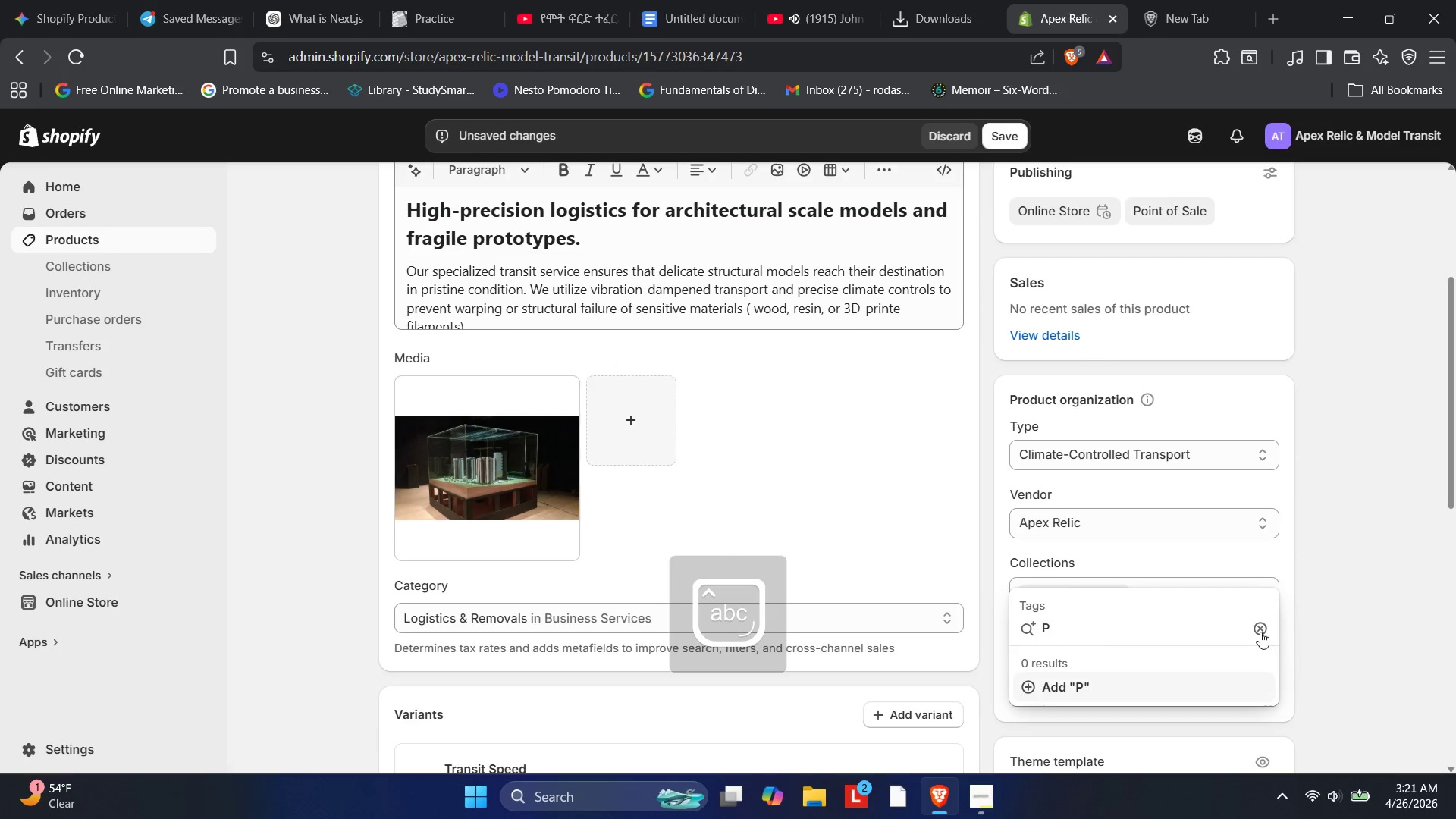 
type(recision-Transit)
 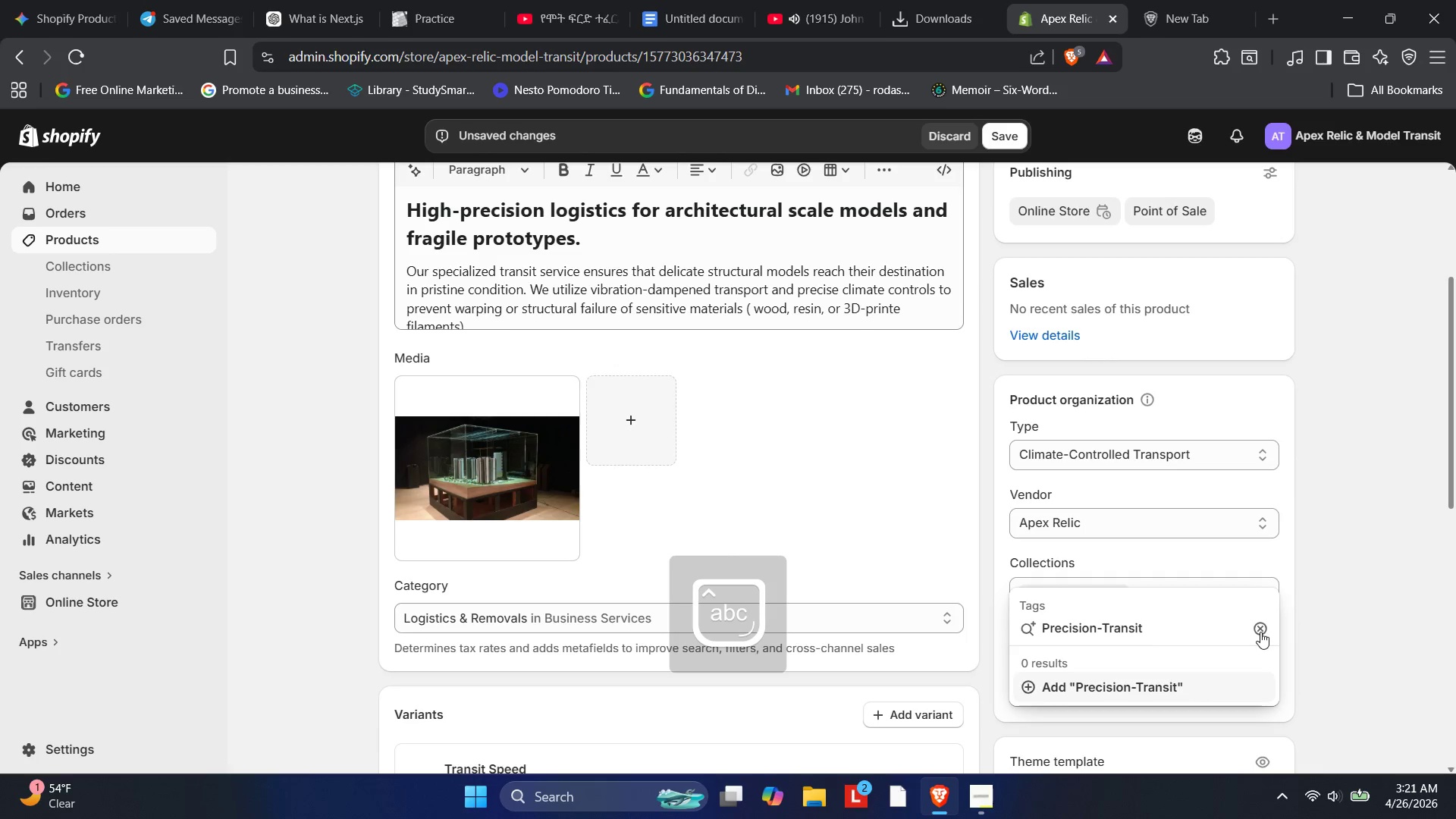 
key(Enter)
 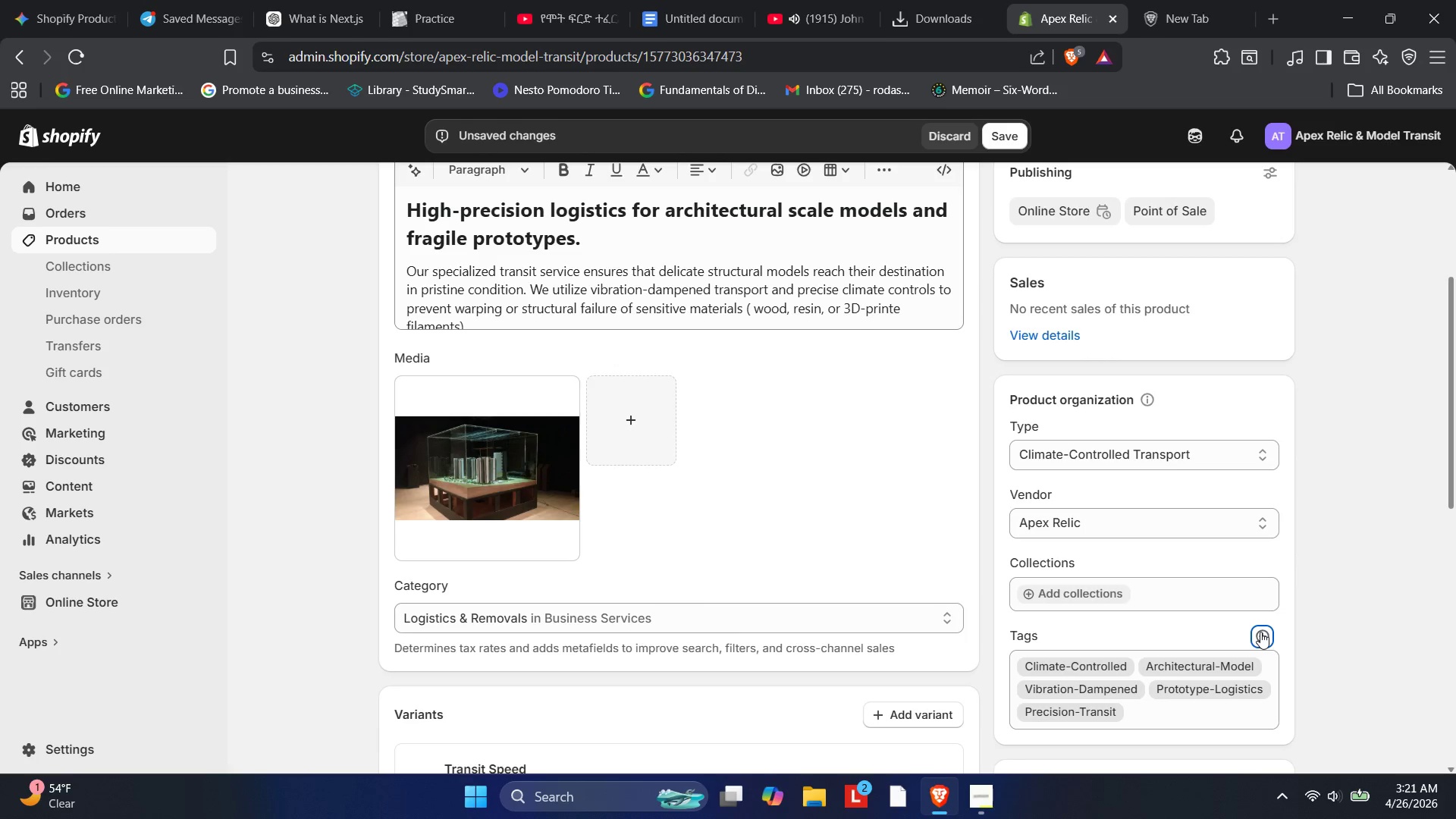 
left_click([1260, 632])
 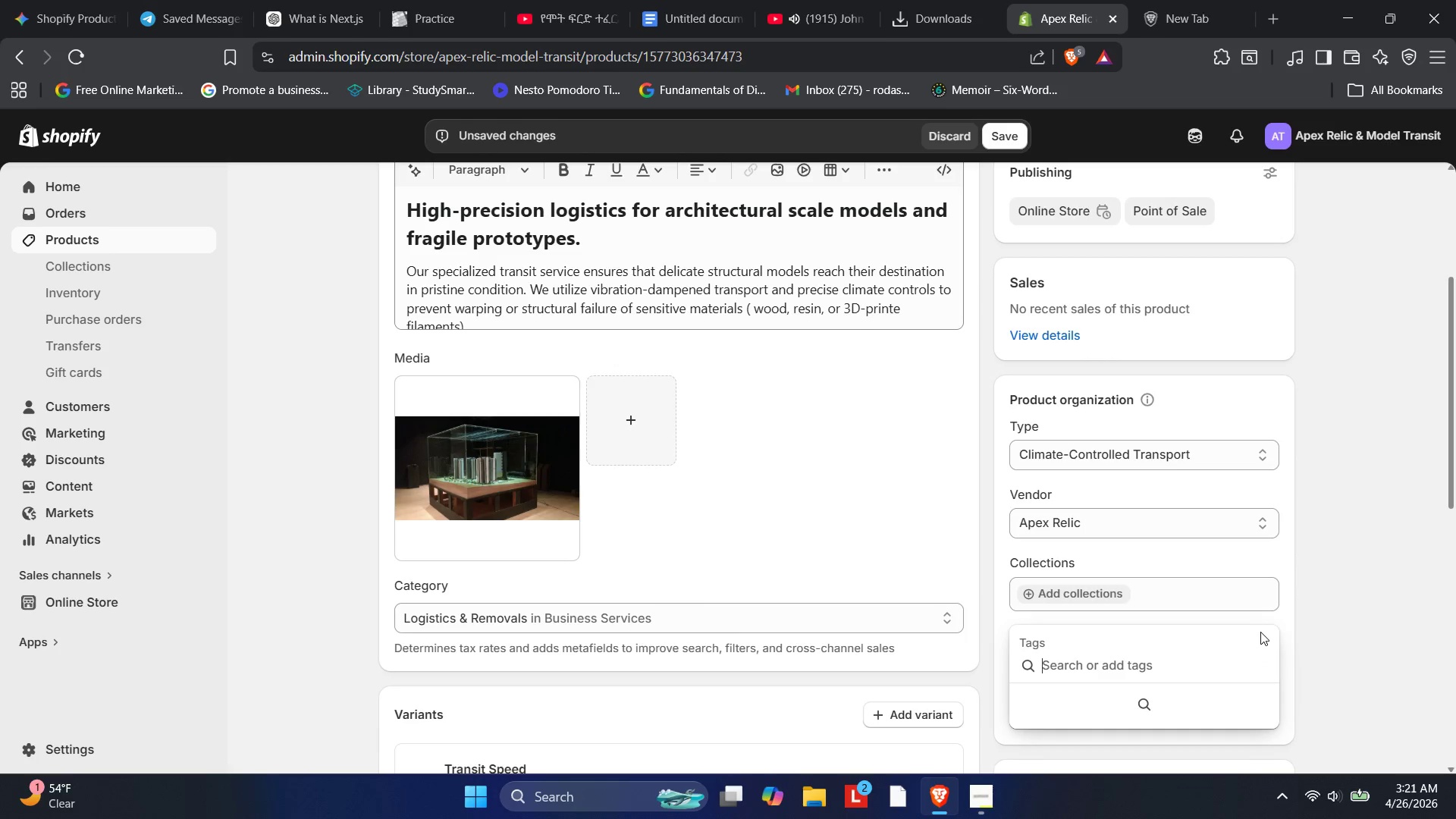 
type(Service-Onnly)
 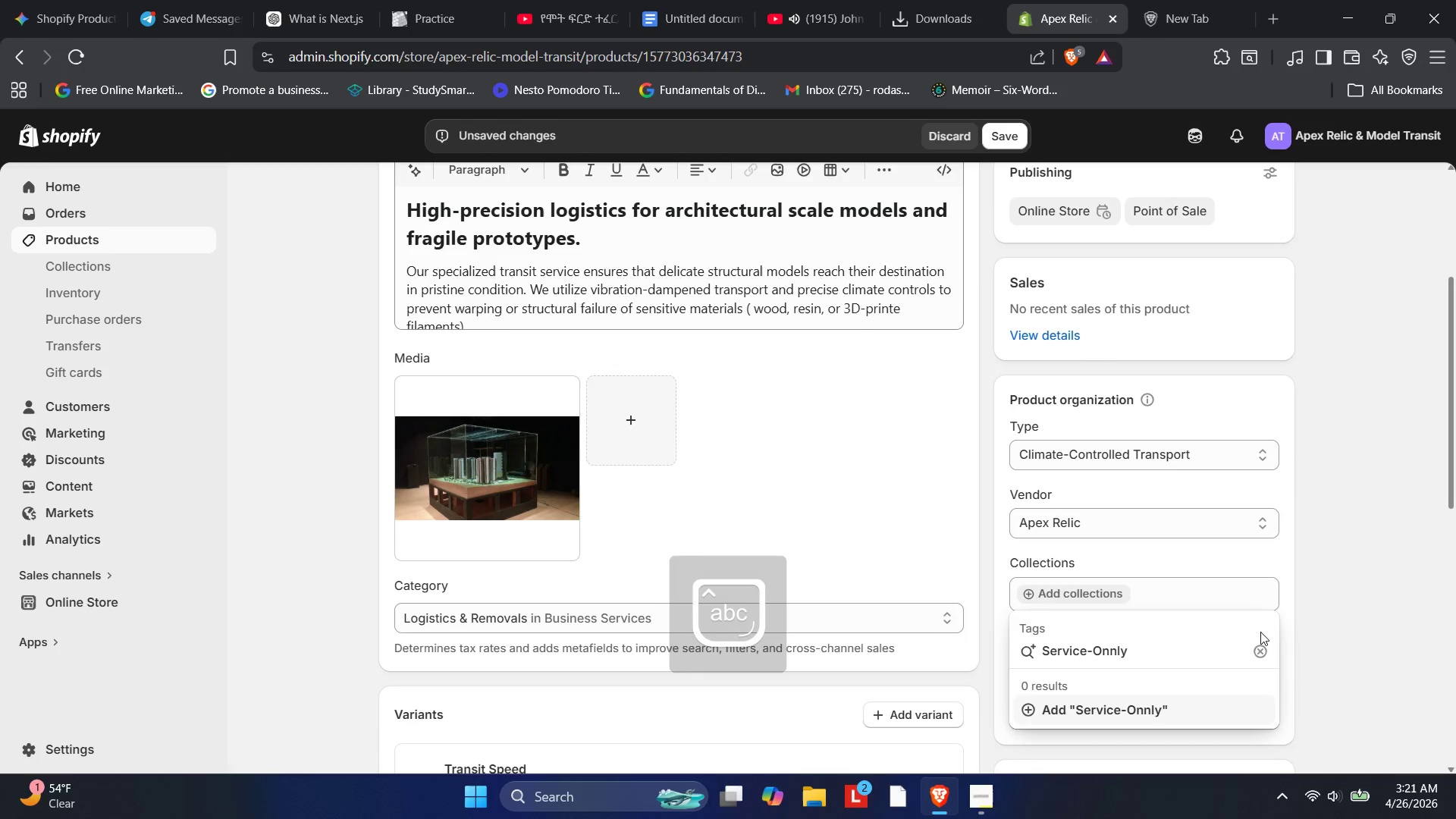 
key(ArrowLeft)
 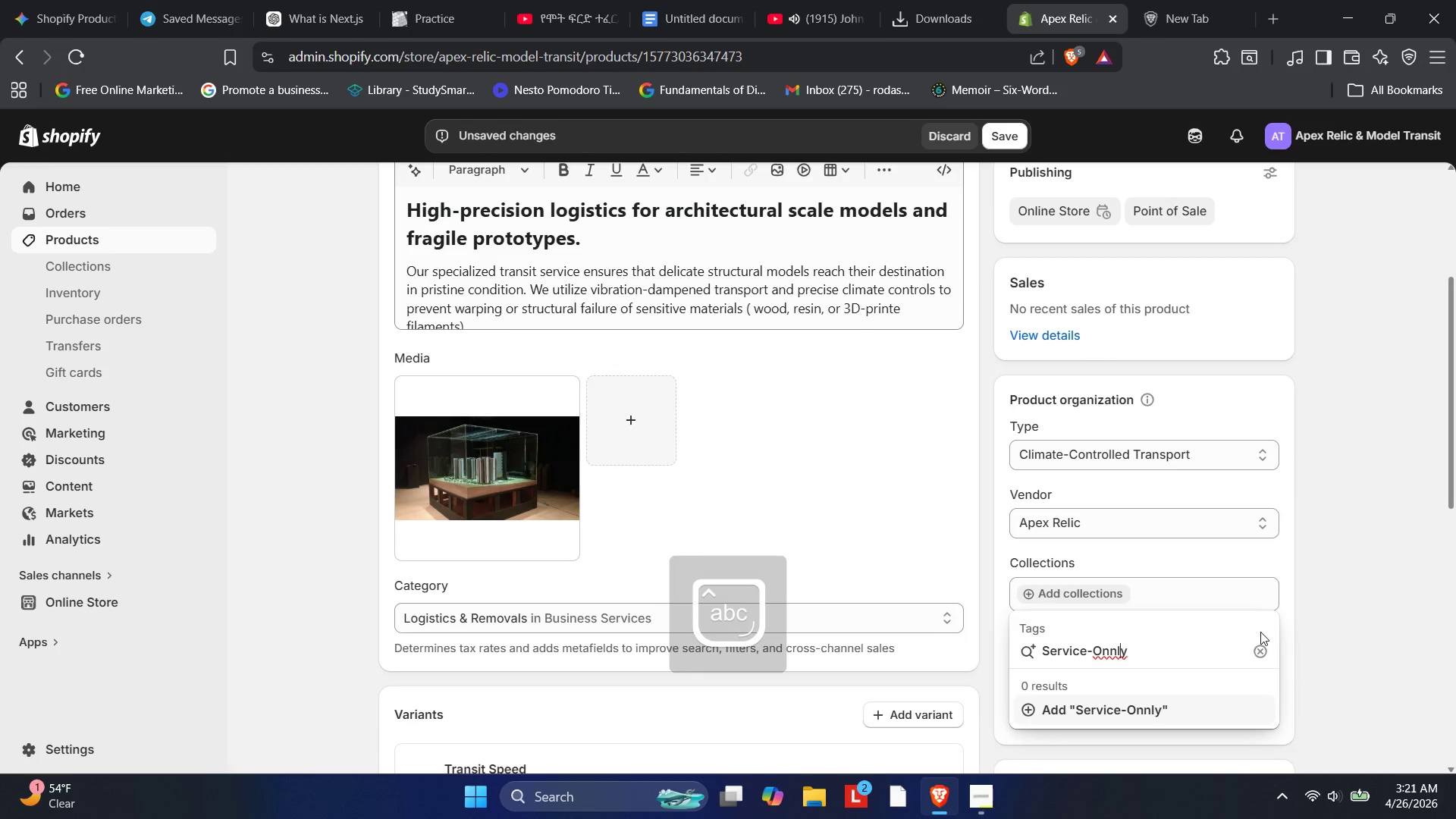 
key(ArrowLeft)
 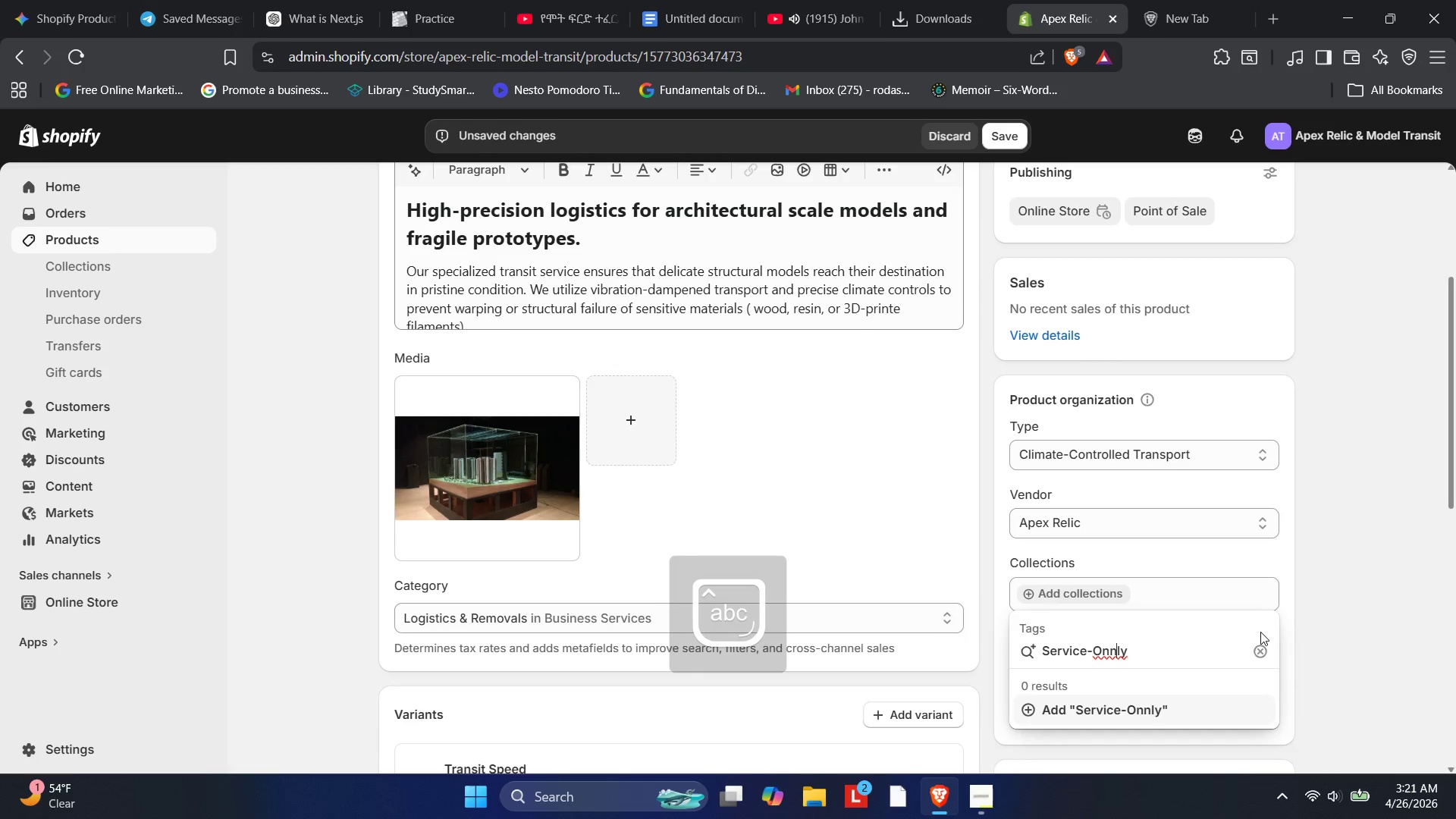 
key(Backspace)
 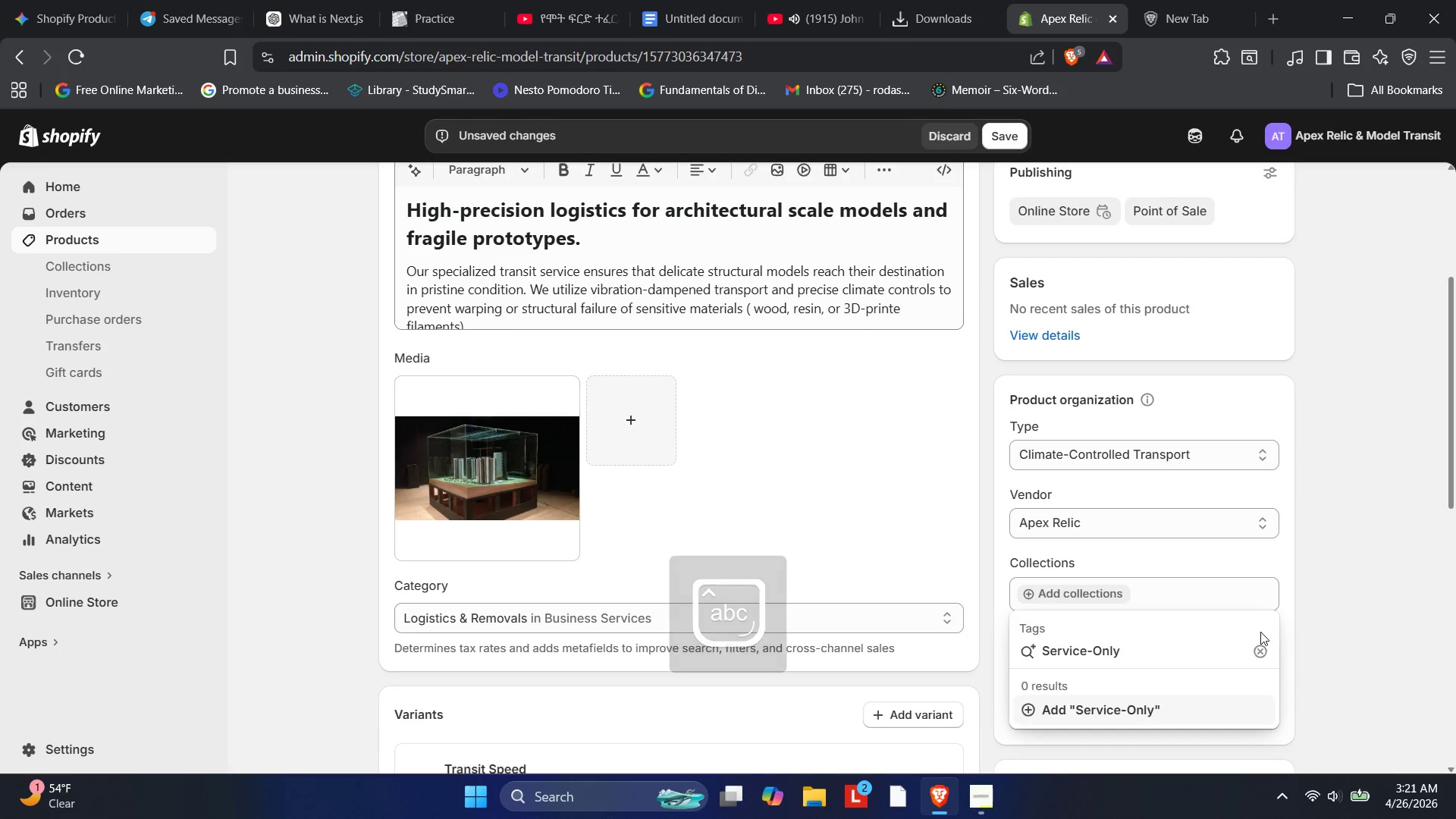 
key(Enter)
 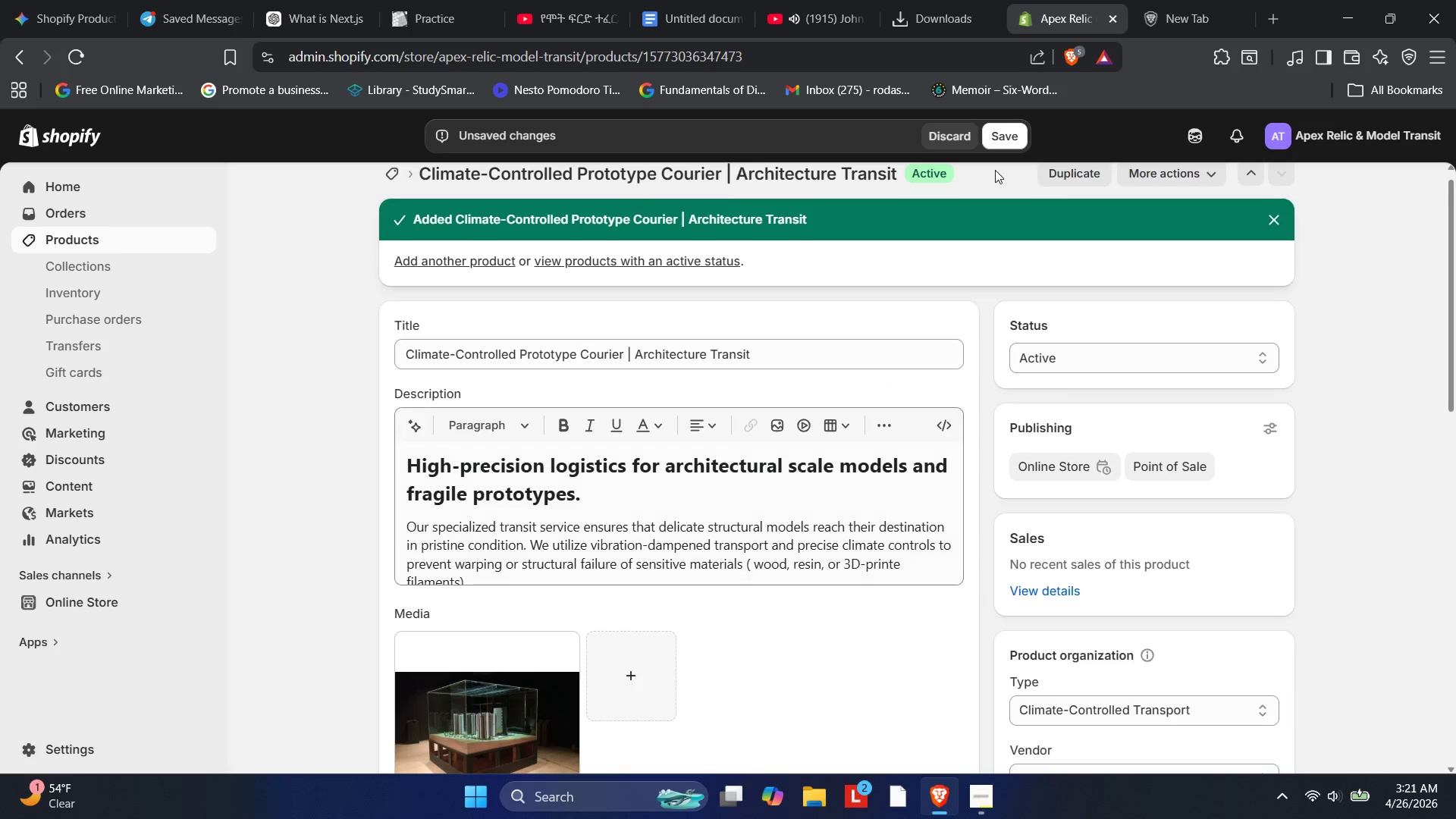 
wait(7.8)
 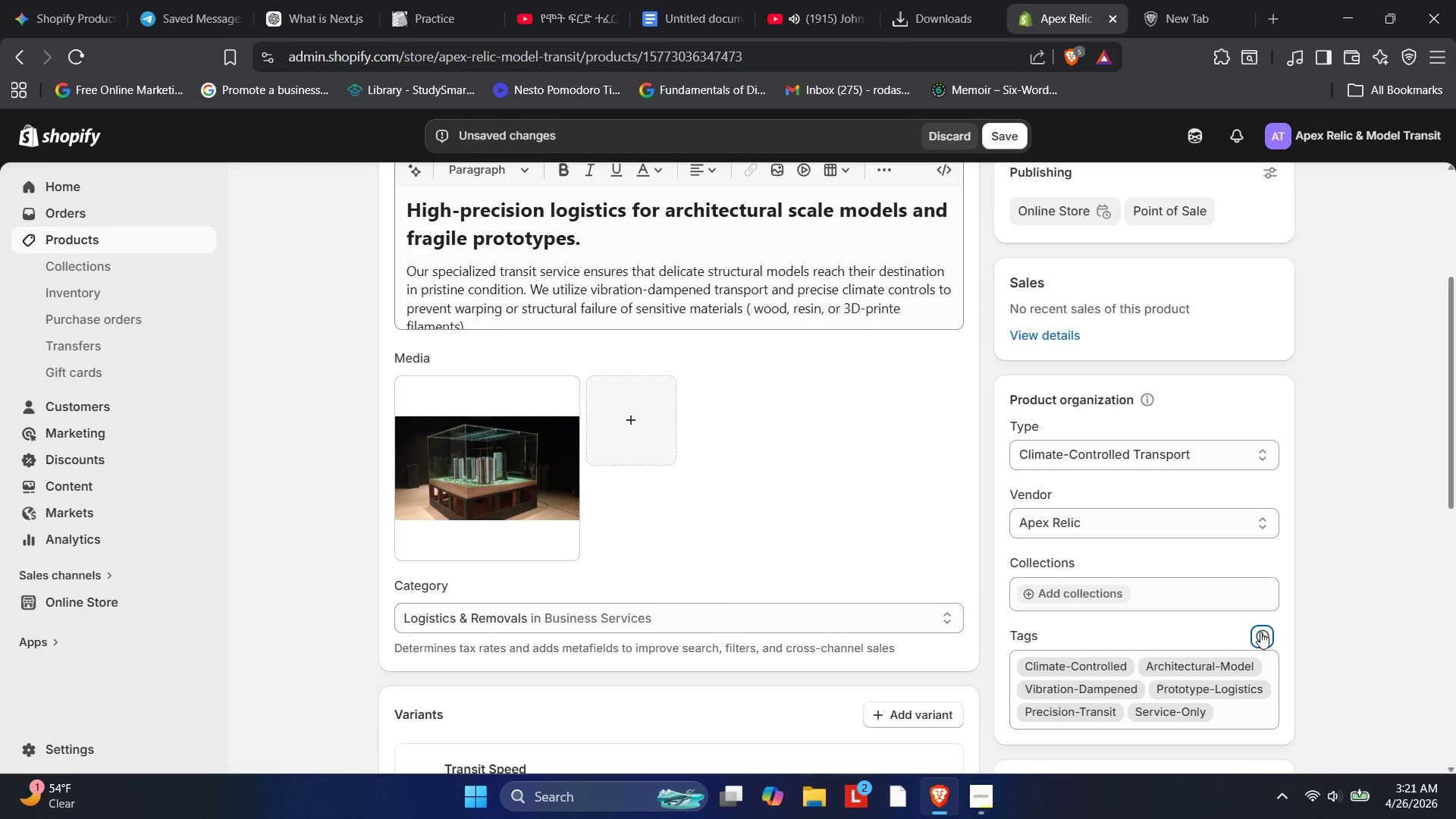 
left_click([1007, 146])
 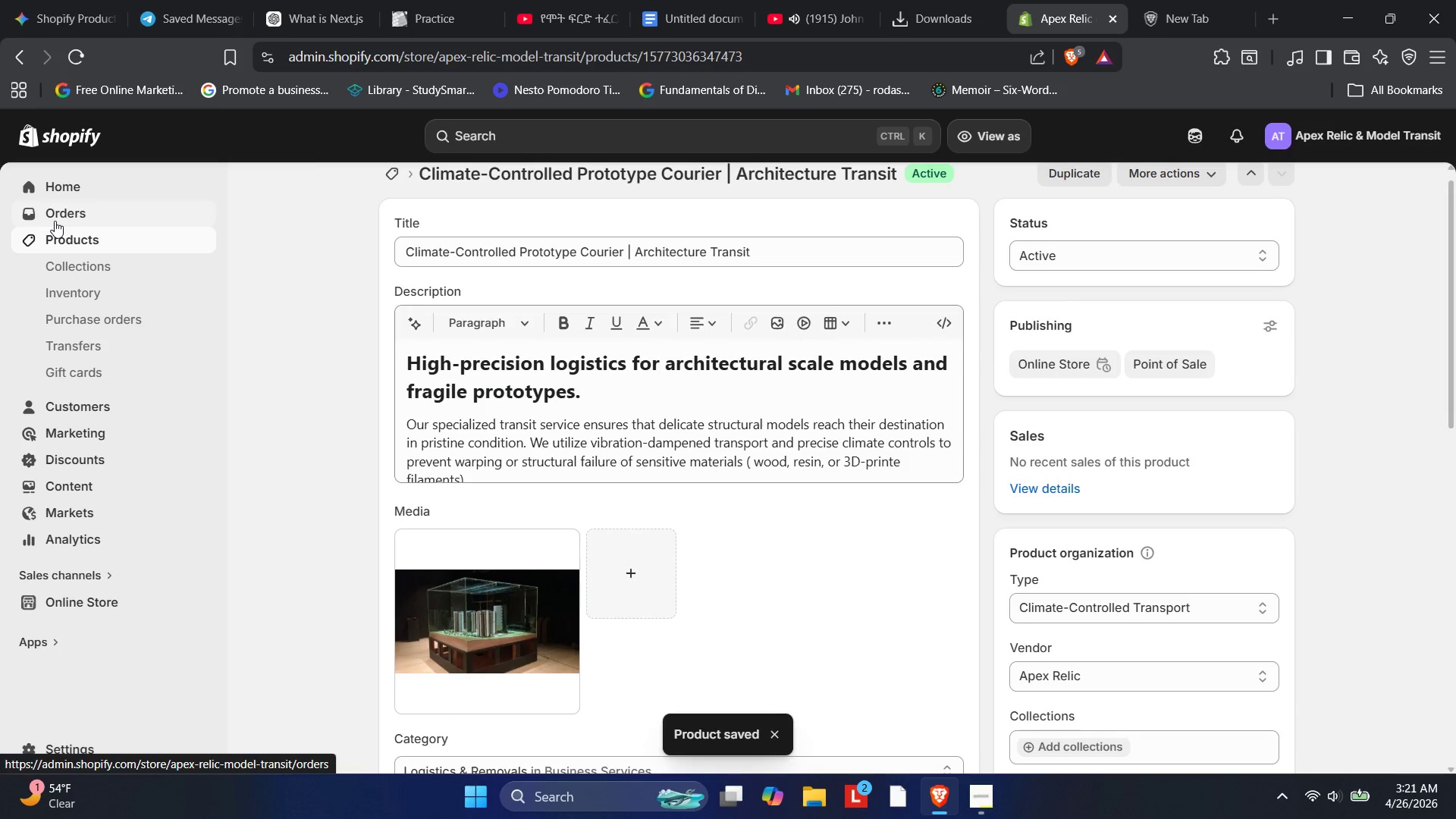 
wait(6.2)
 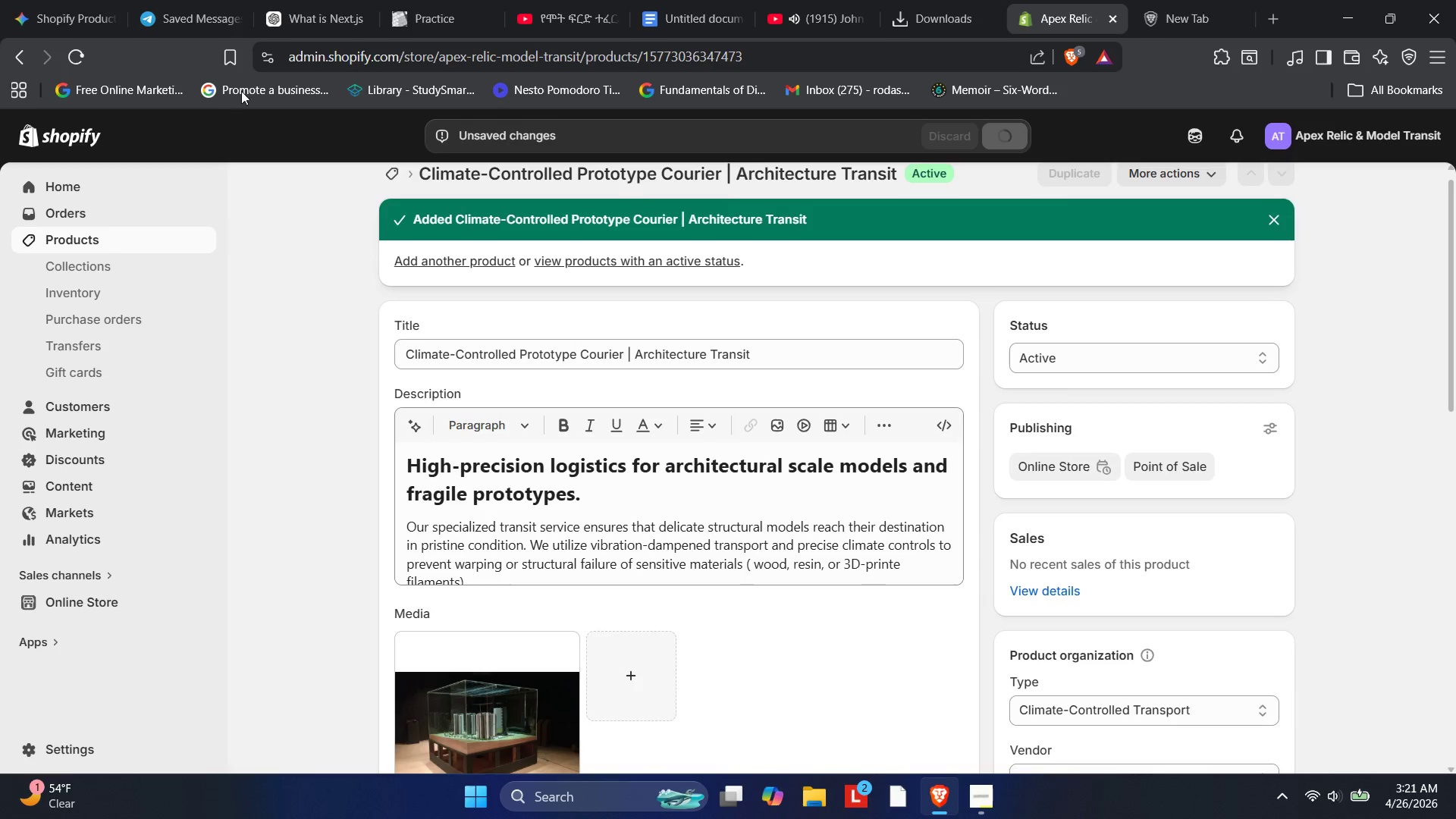 
left_click([54, 223])
 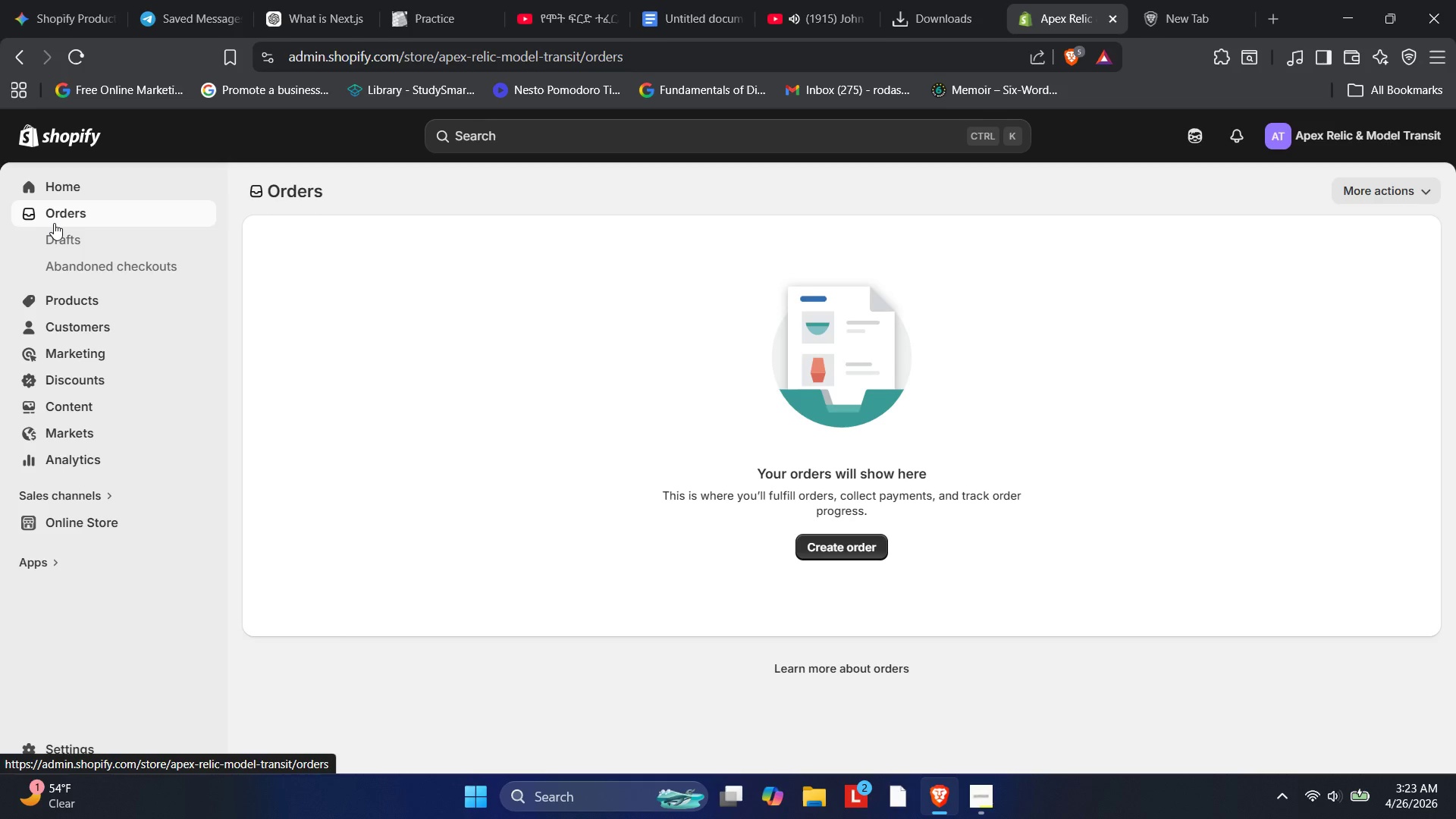 
wait(90.08)
 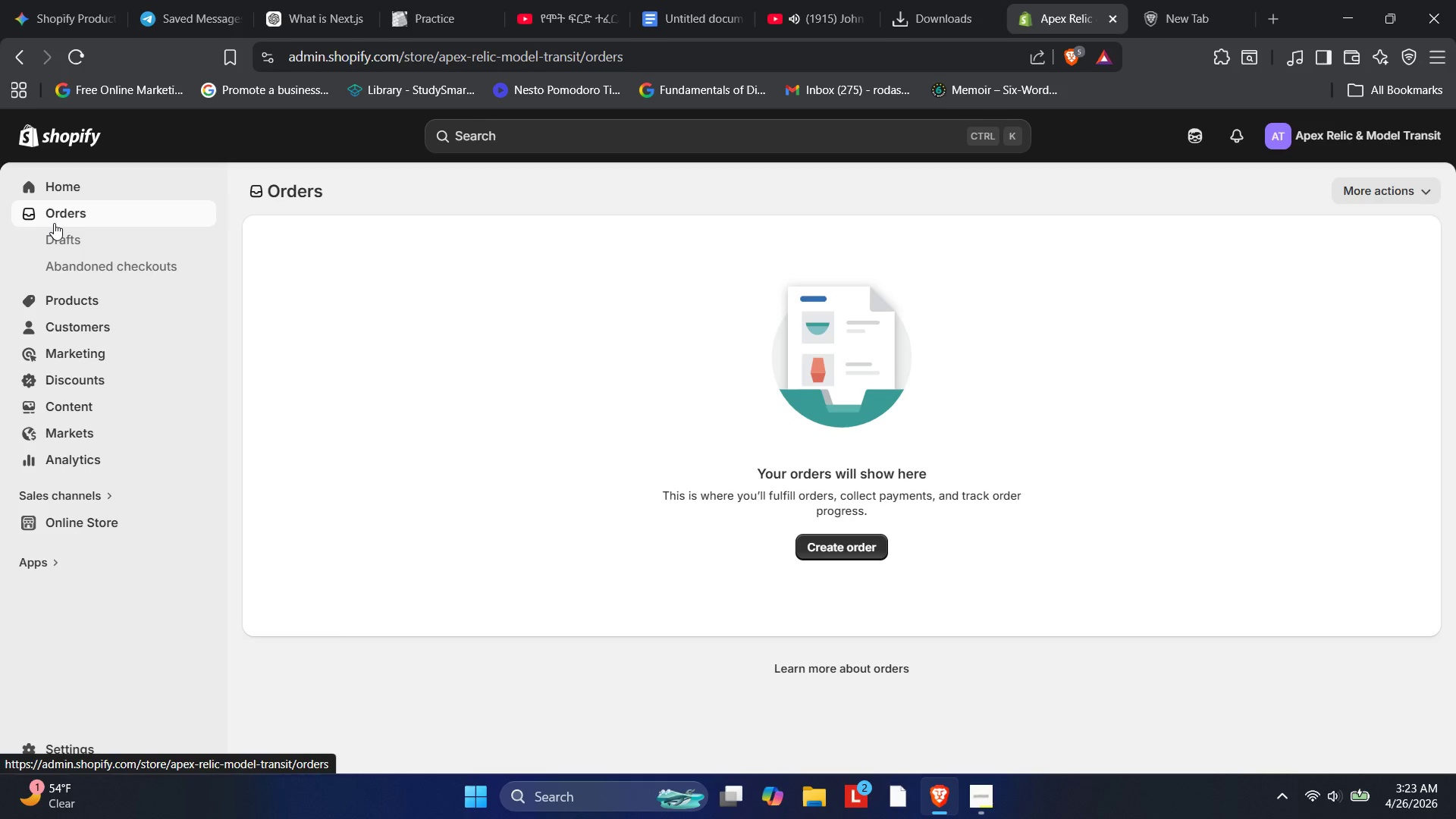 
scroll: coordinate [440, 544], scroll_direction: up, amount: 2.0
 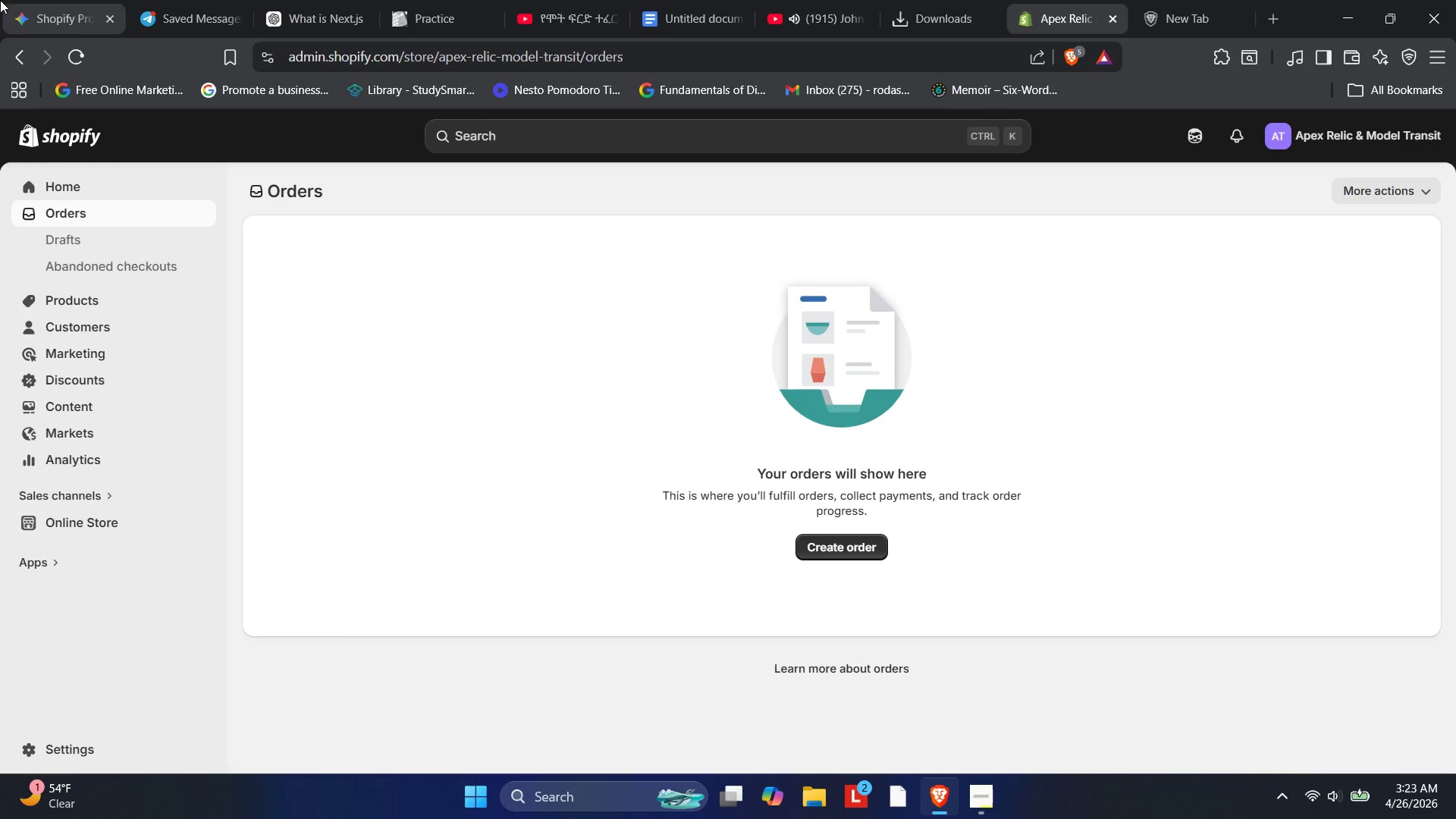 
left_click([70, 299])
 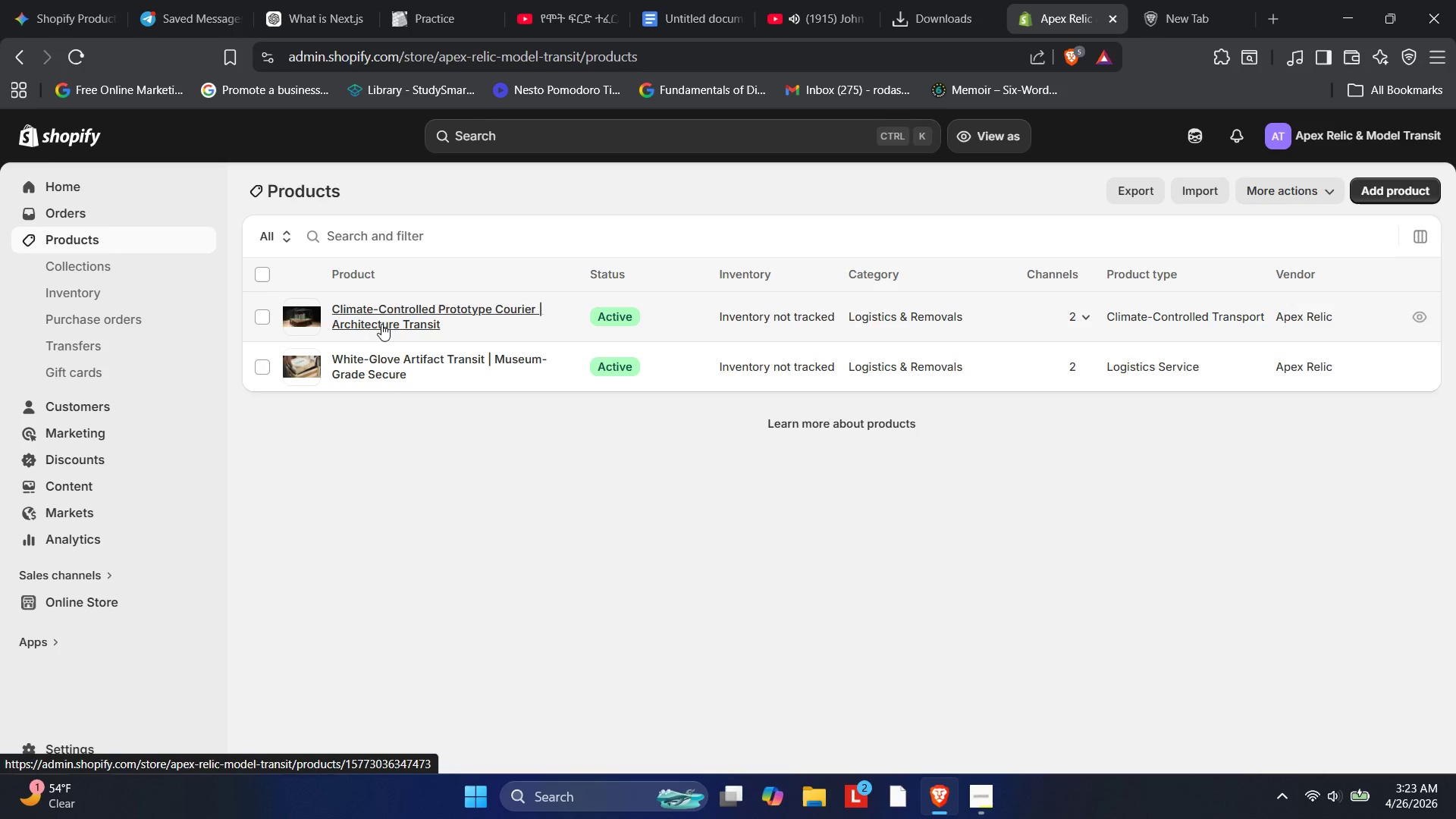 
wait(8.11)
 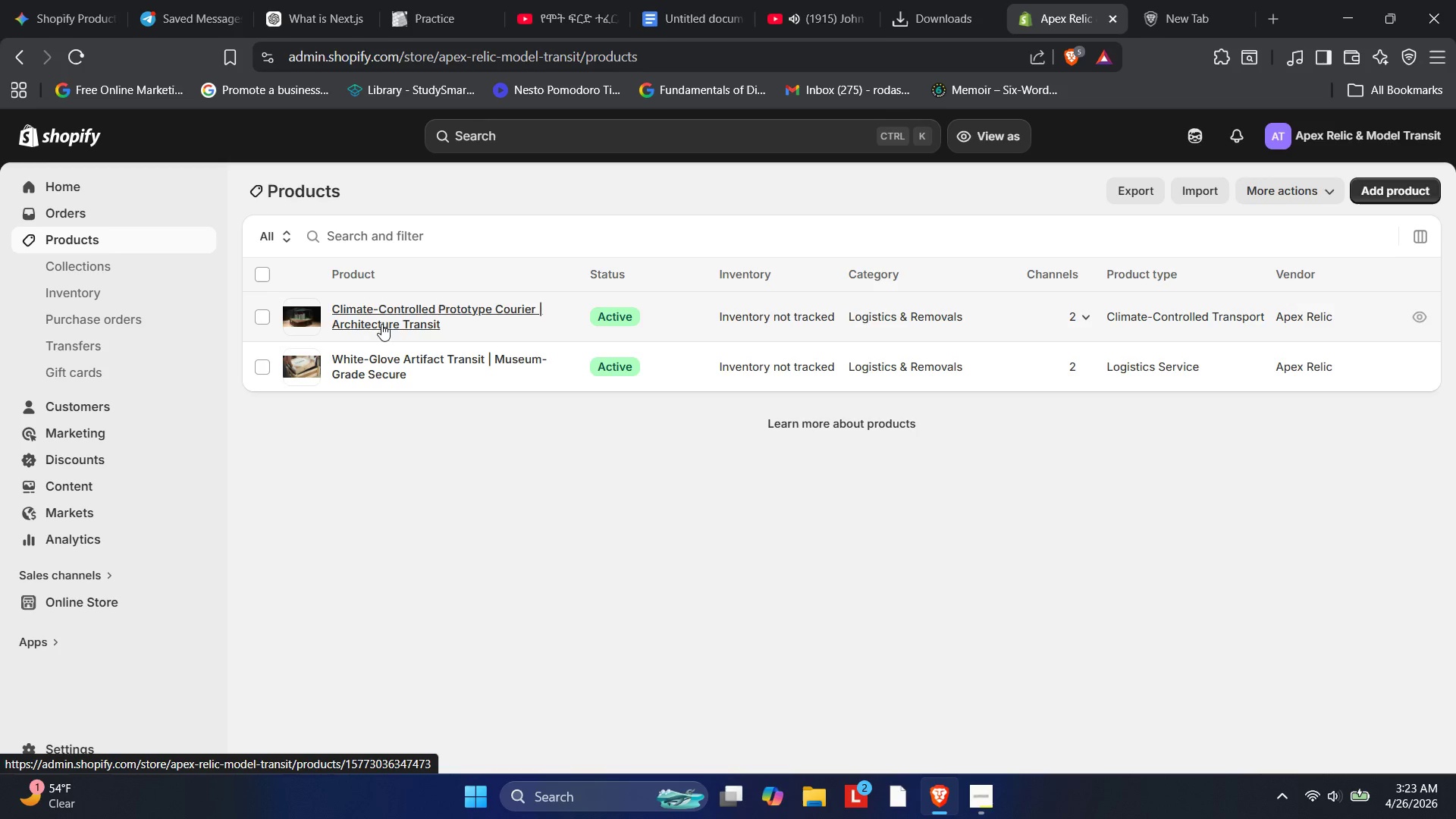 
left_click([1196, 0])
 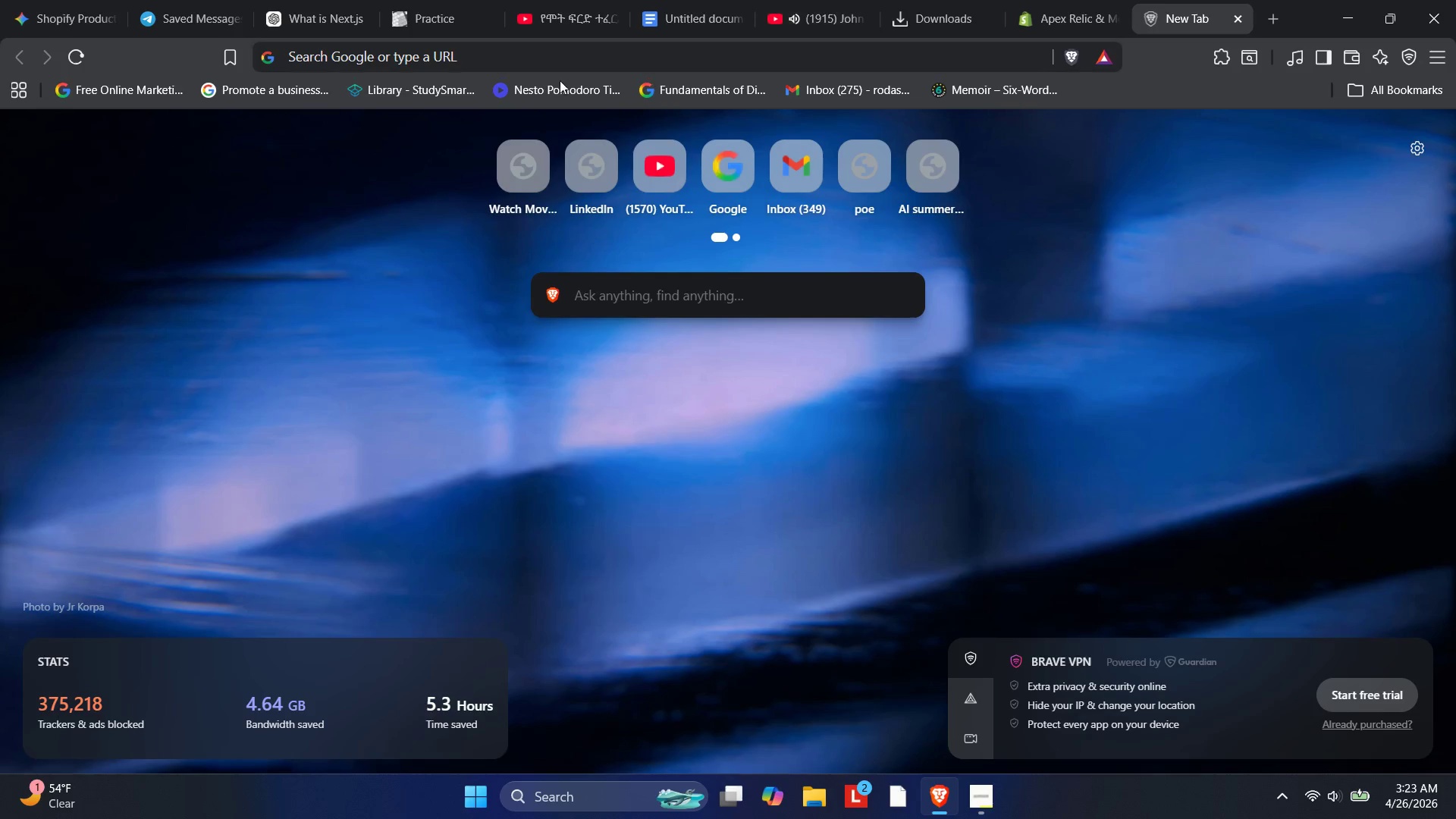 
left_click([519, 51])
 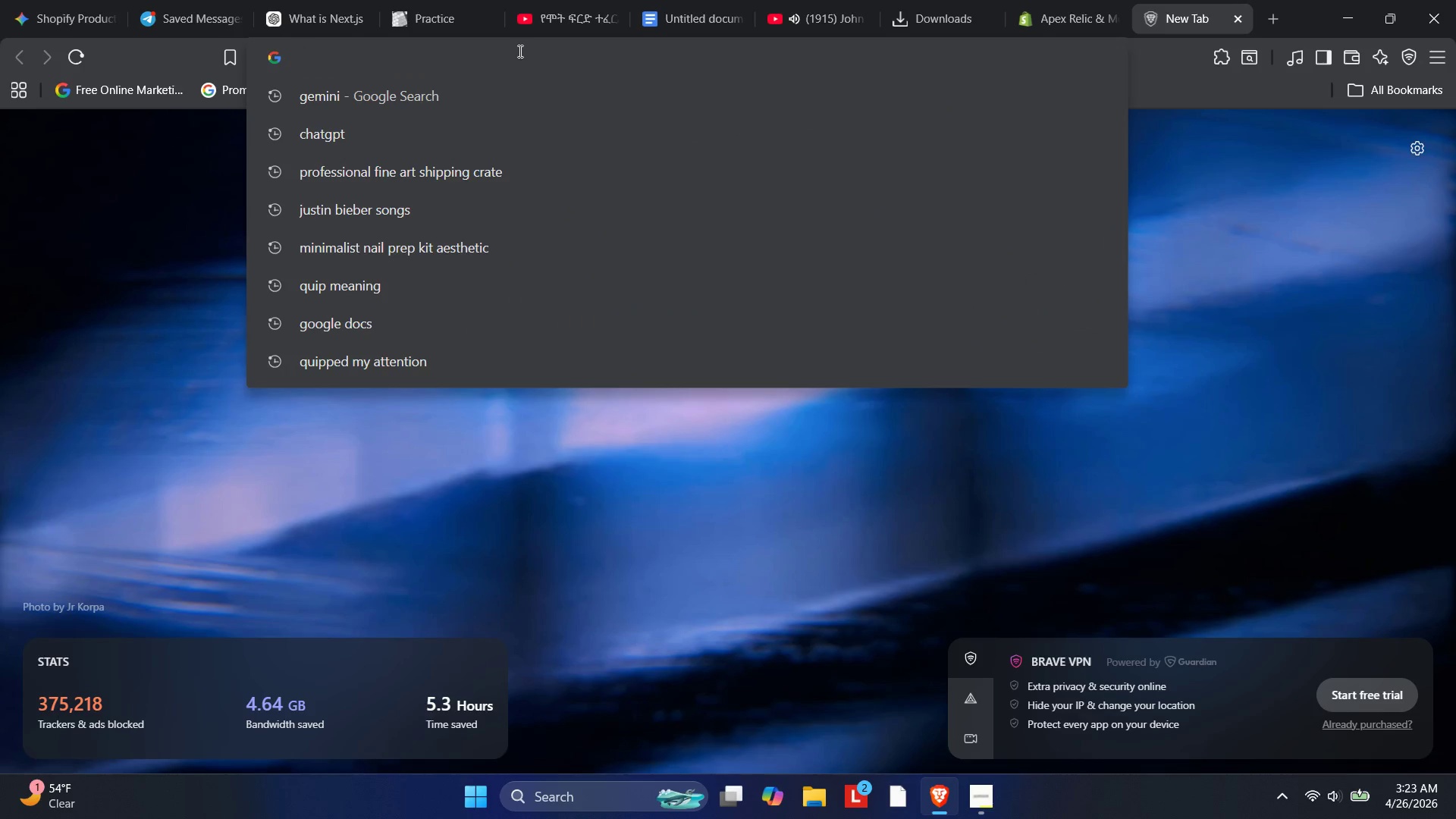 
type(sec)
 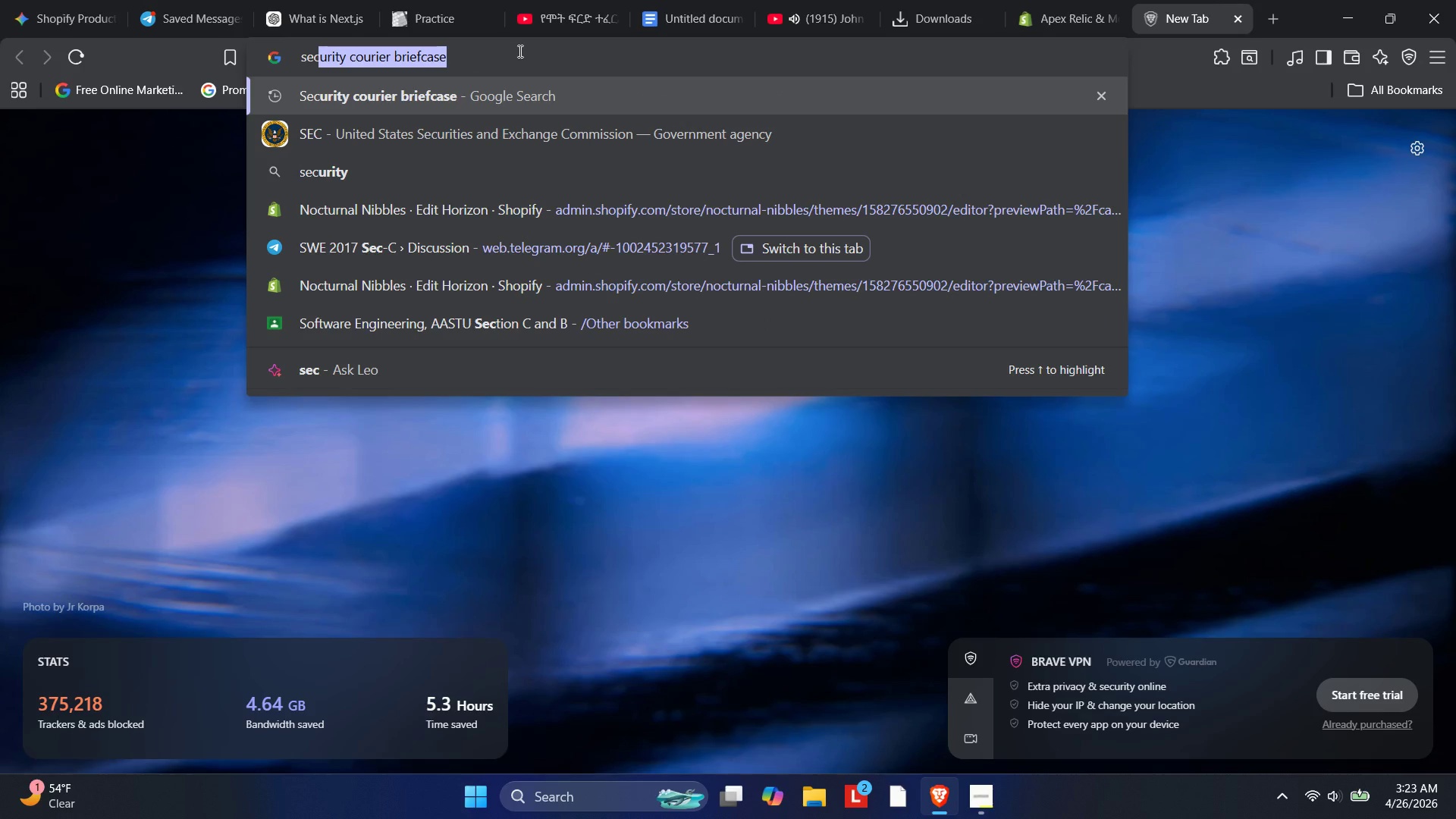 
key(Enter)
 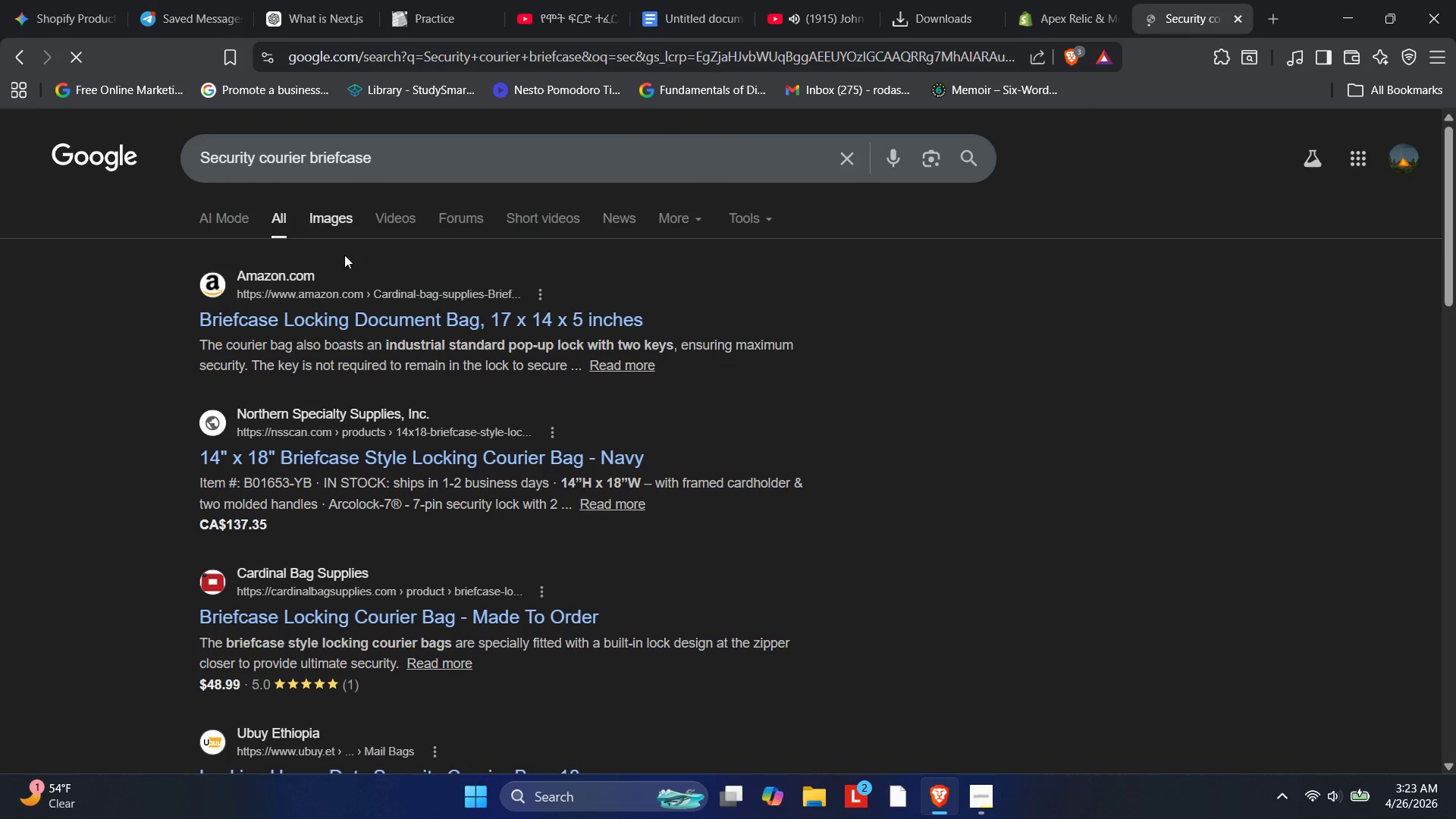 
left_click([328, 228])
 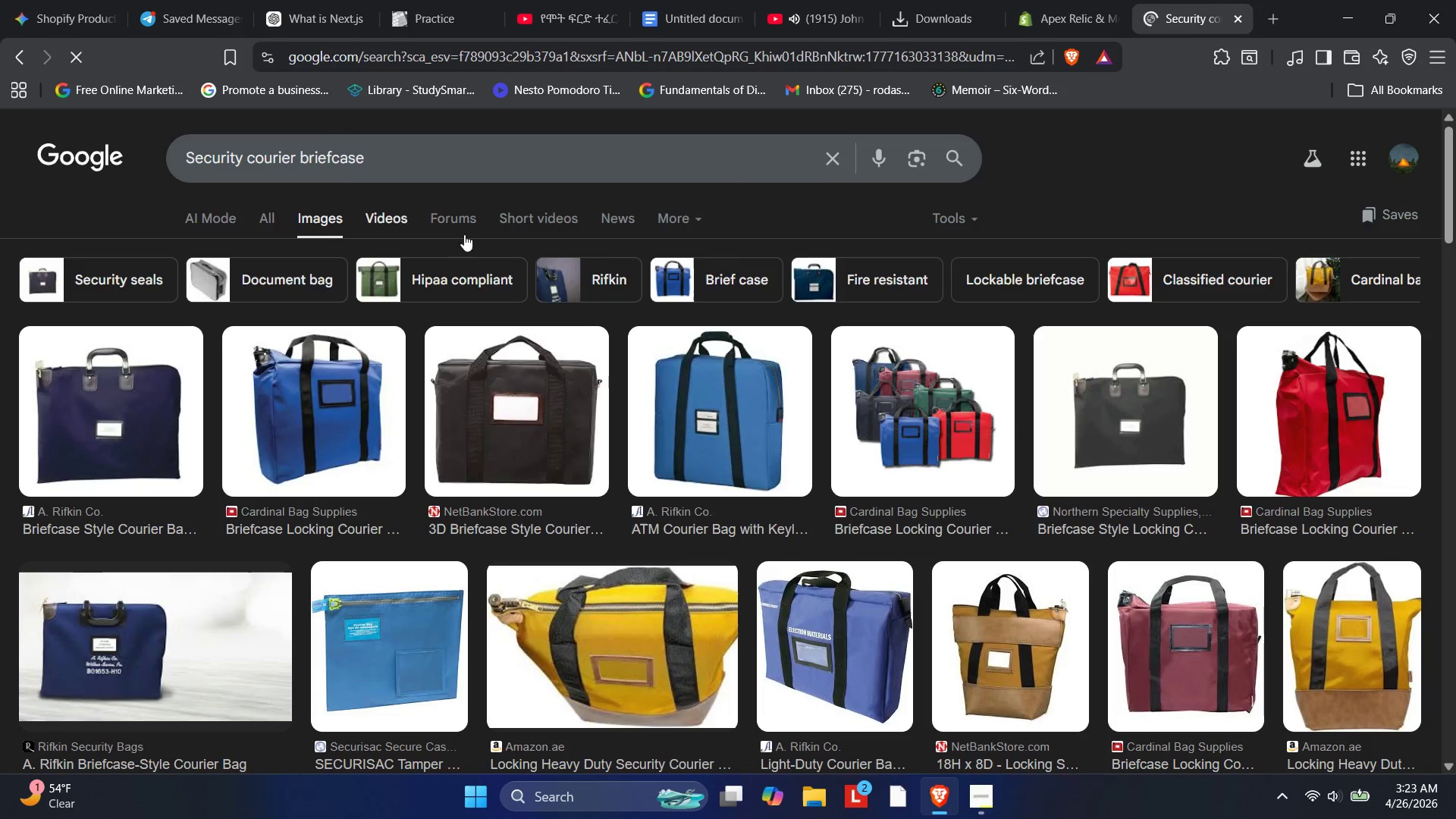 
scroll: coordinate [745, 420], scroll_direction: down, amount: 17.0
 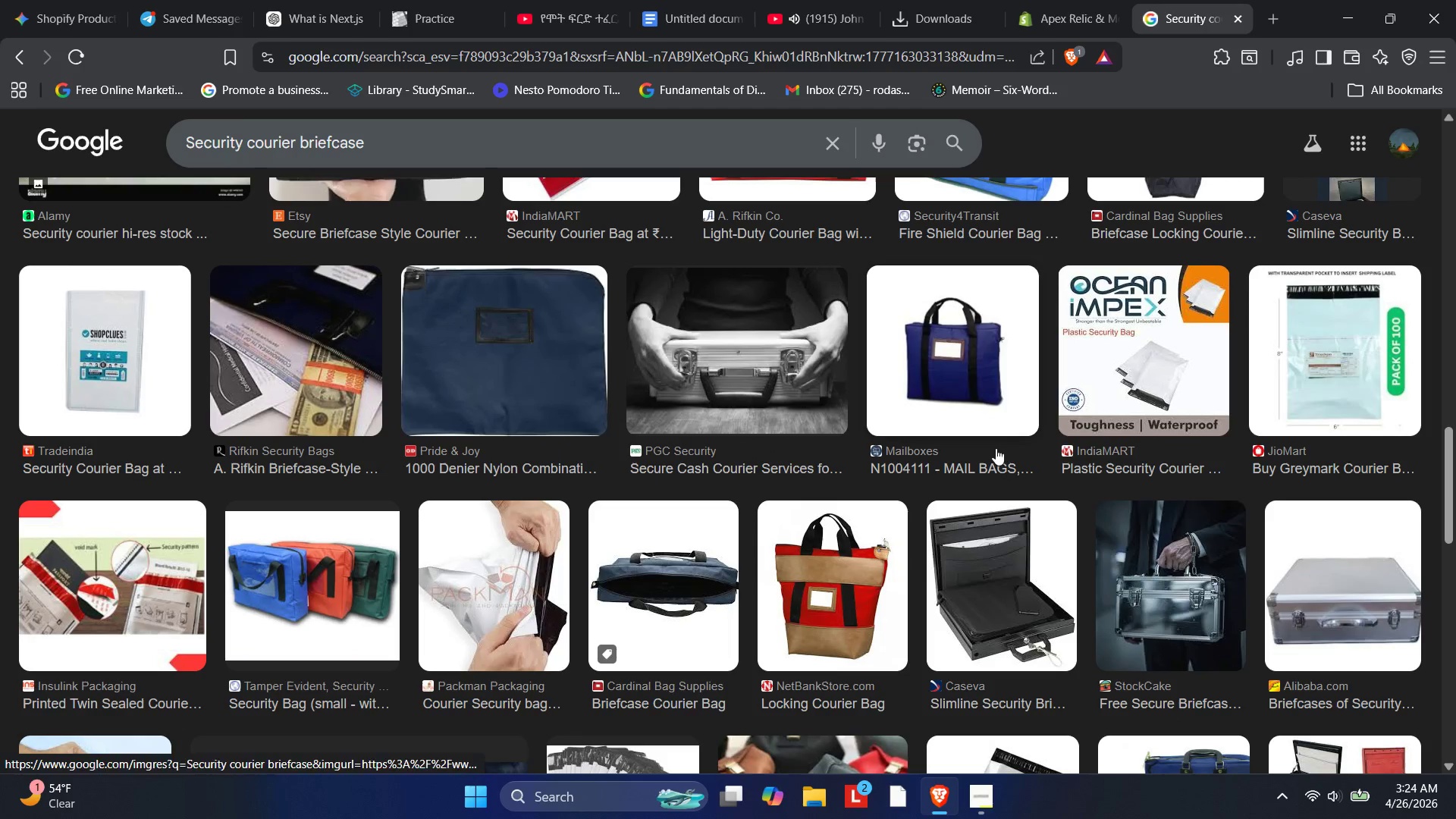 
left_click([985, 517])
 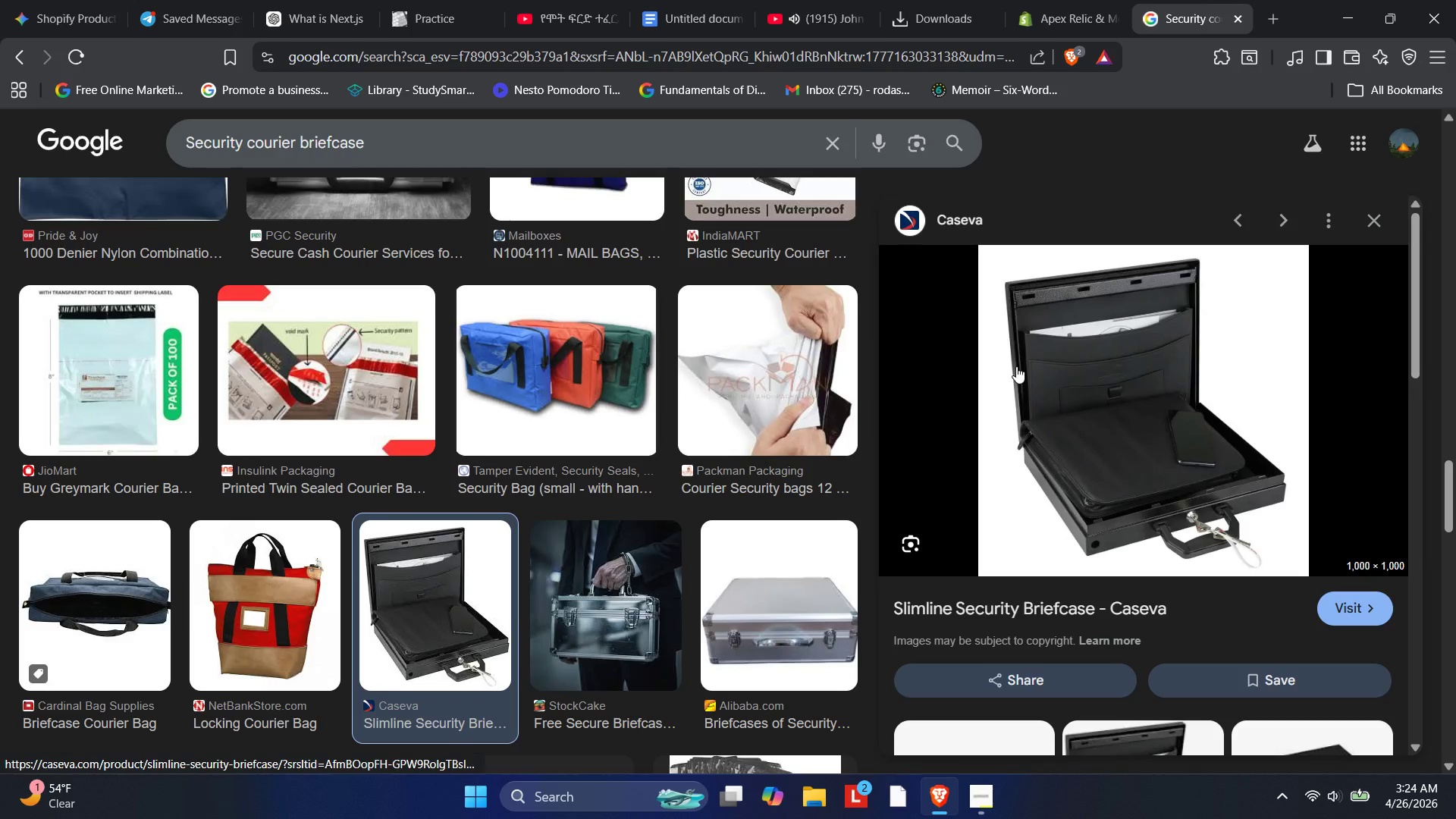 
key(Meta+MetaLeft)
 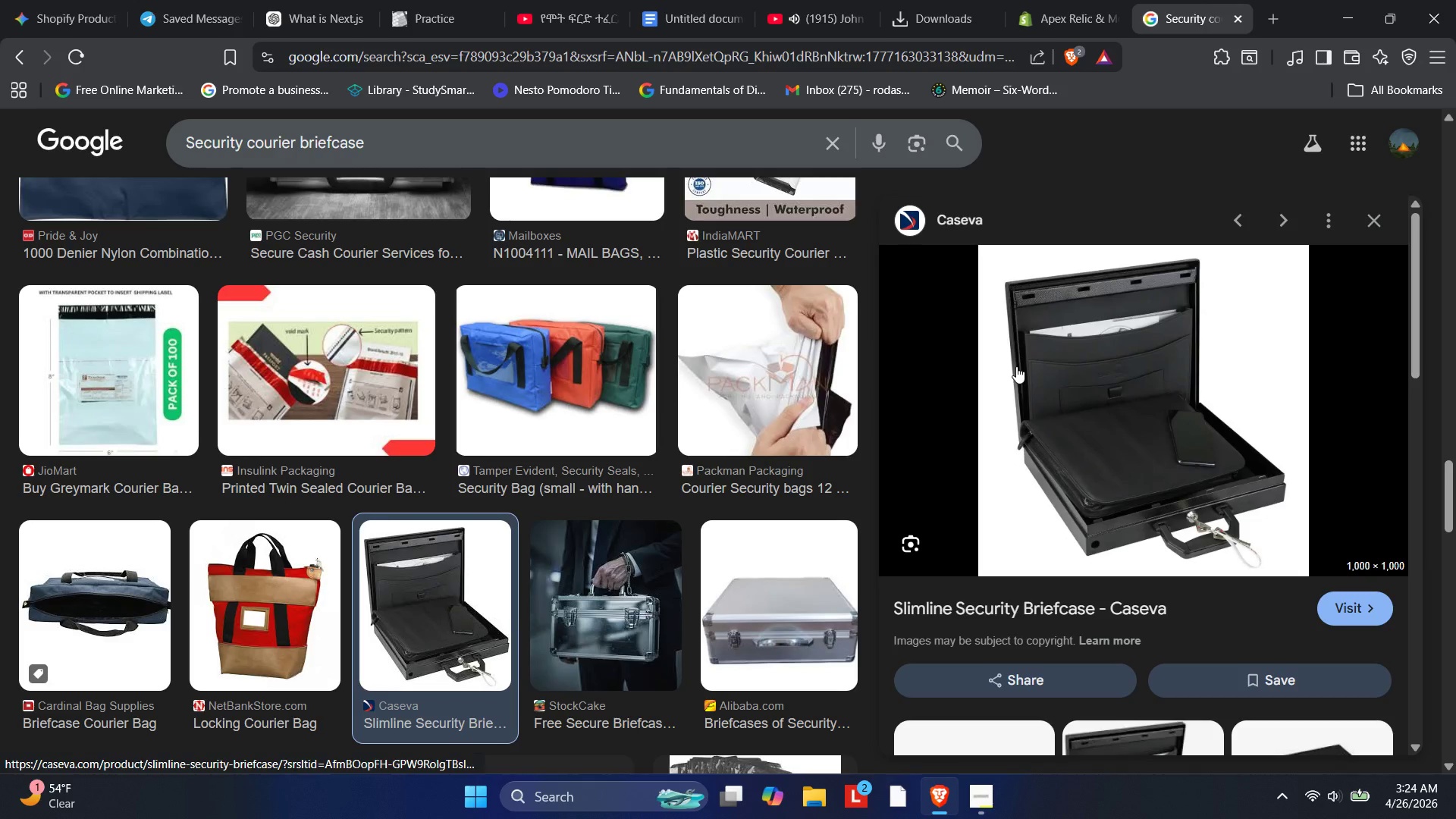 
key(Meta+Shift+S)
 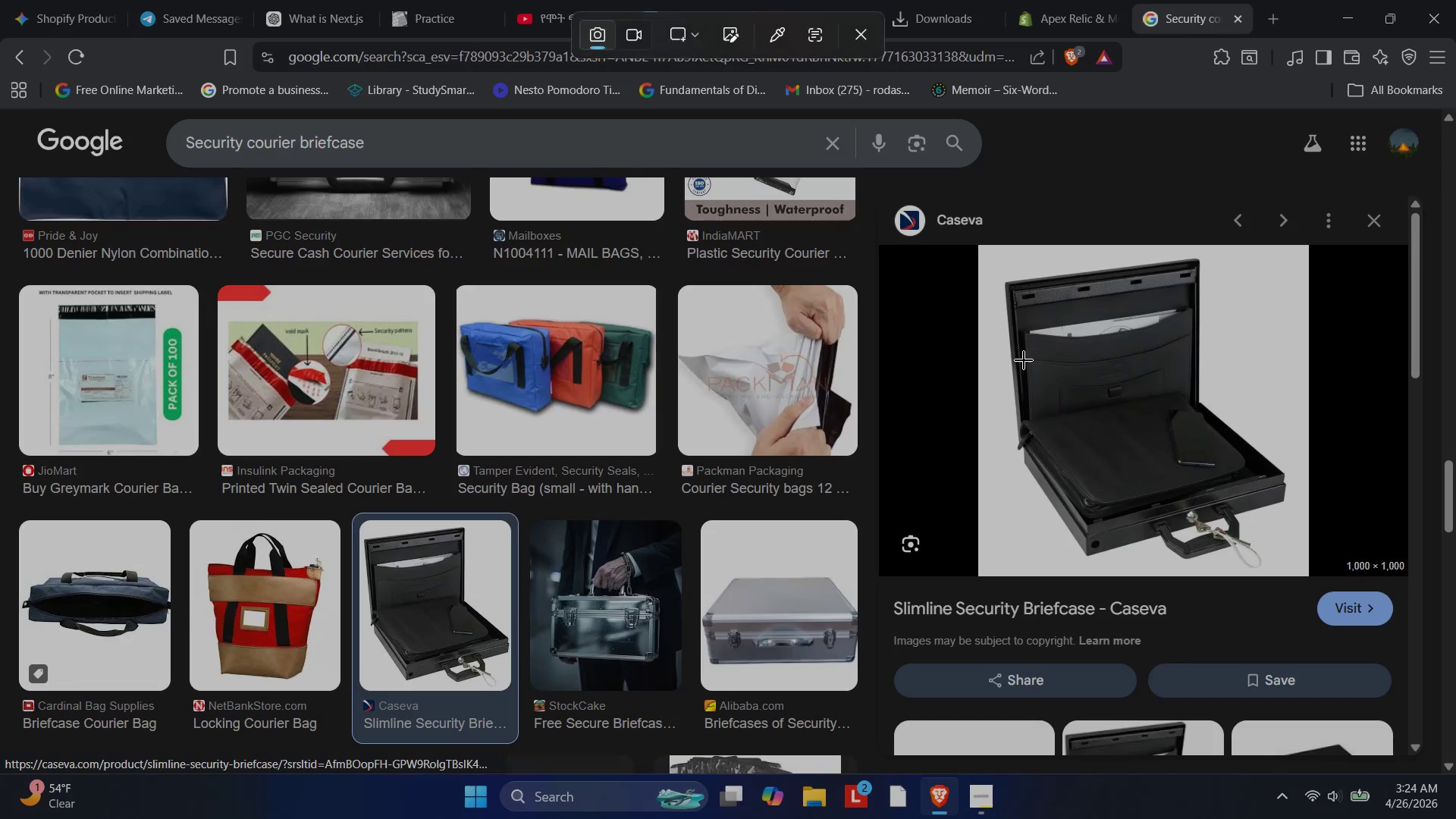 
key(Meta+Shift+ShiftLeft)
 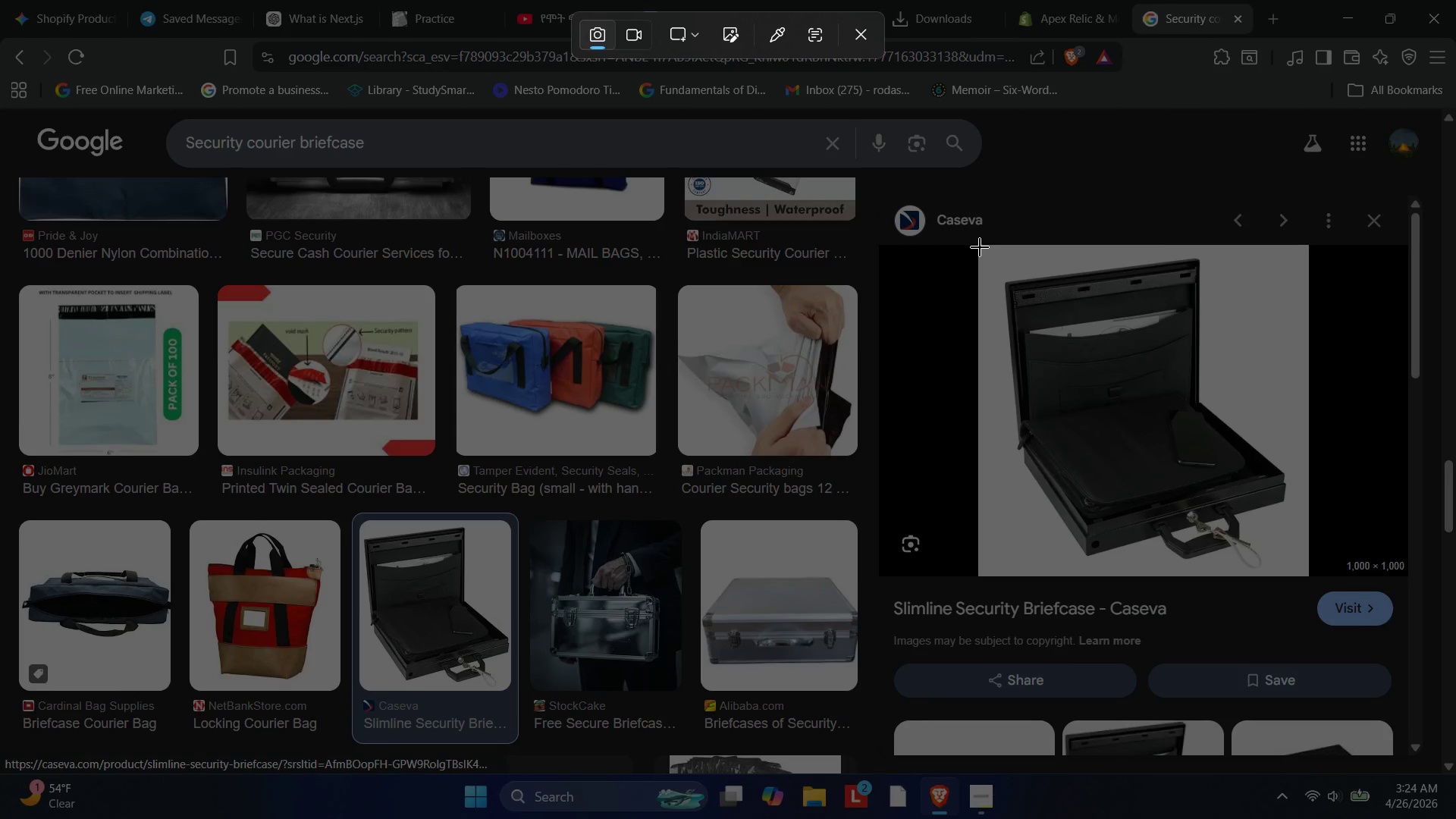 
left_click([980, 247])
 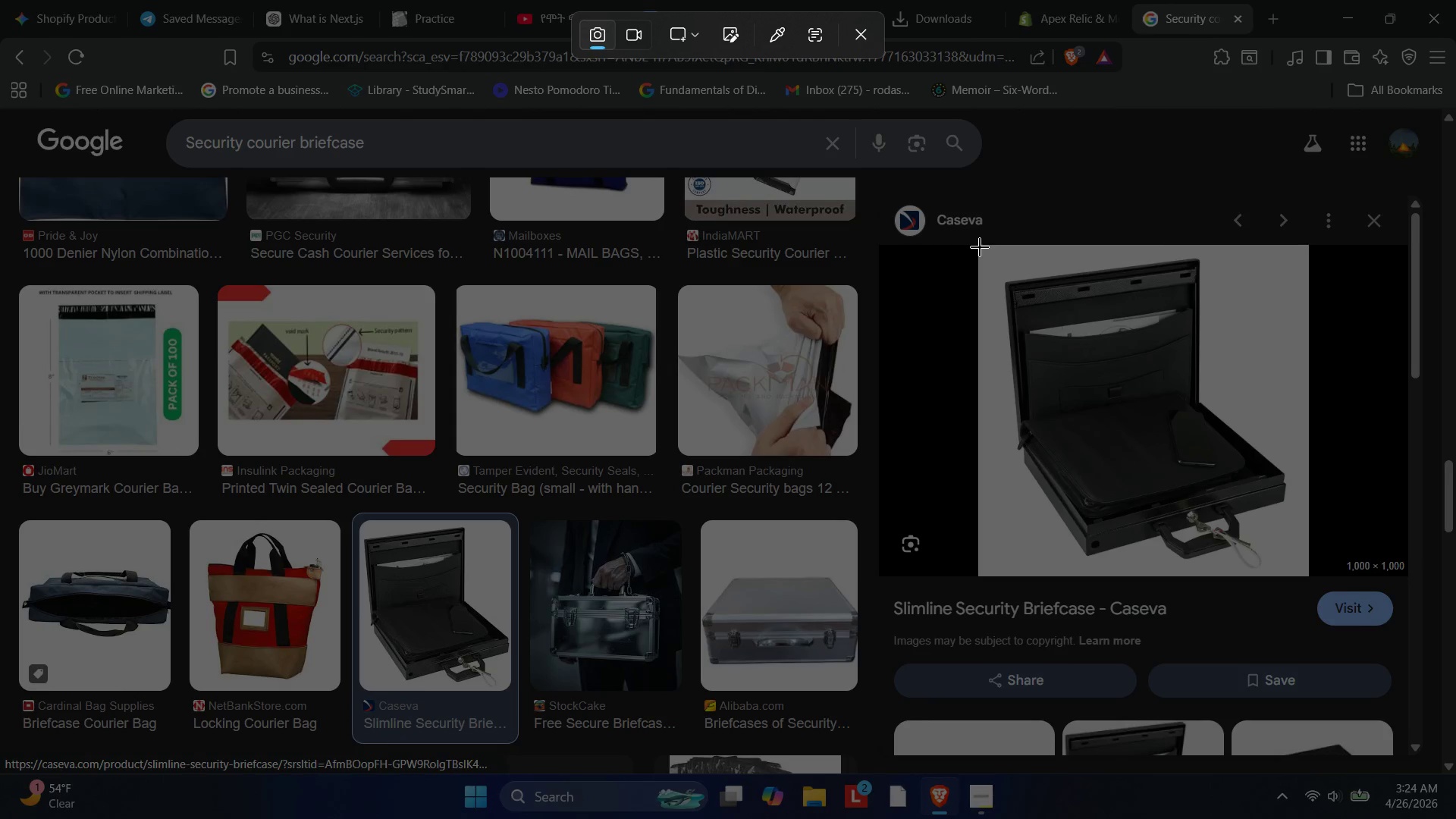 
key(Escape)
 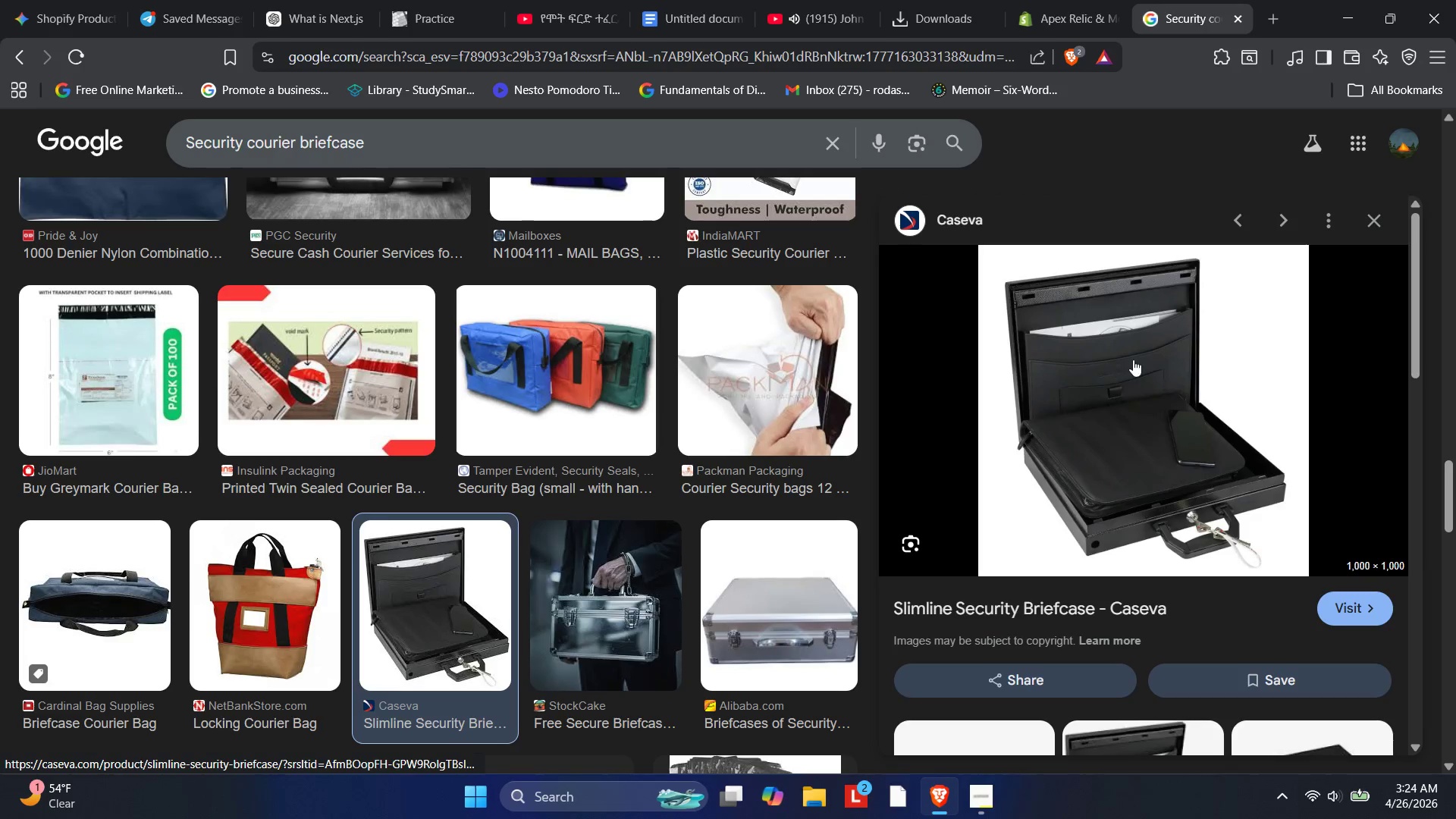 
right_click([1133, 359])
 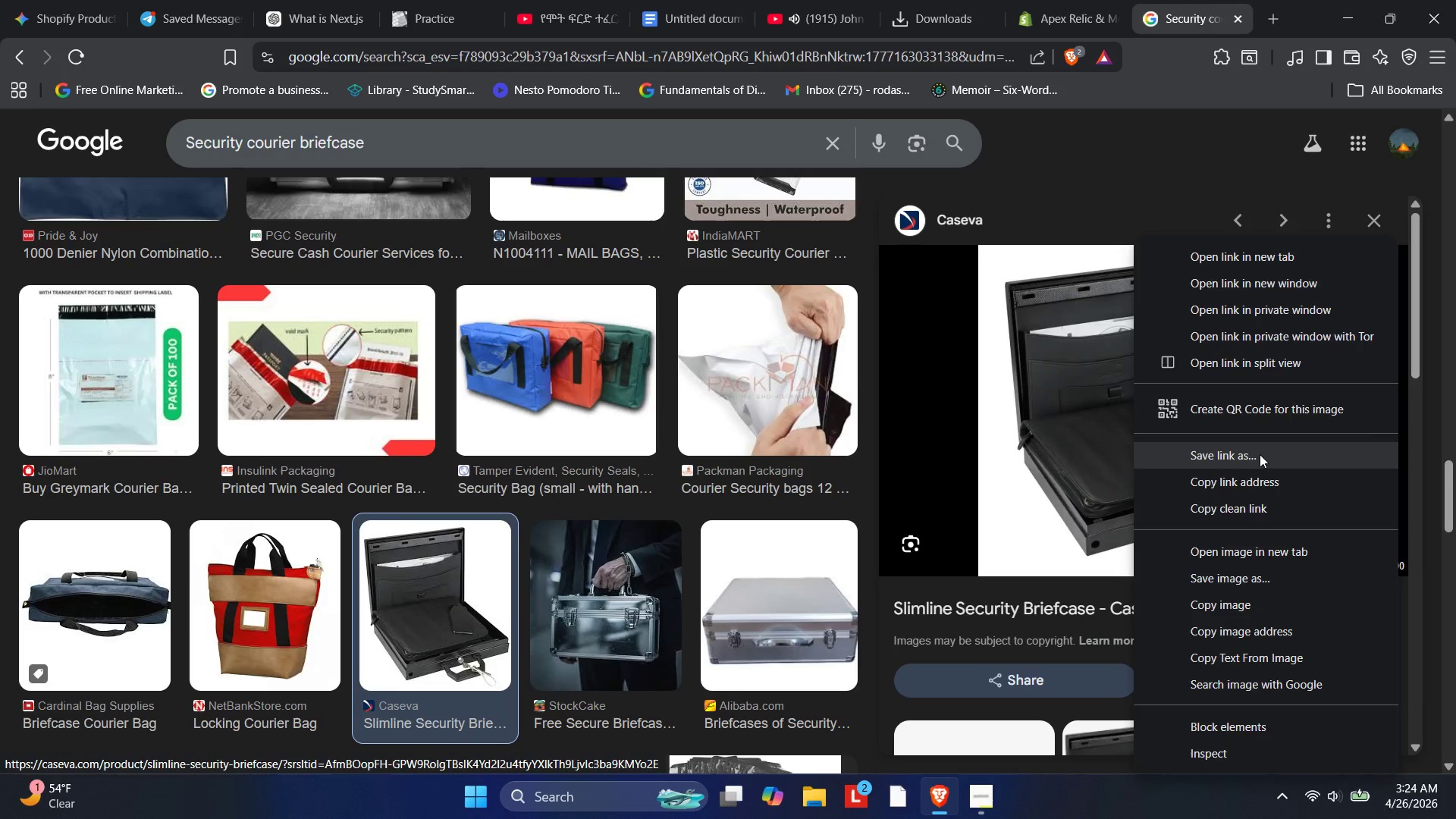 
wait(18.02)
 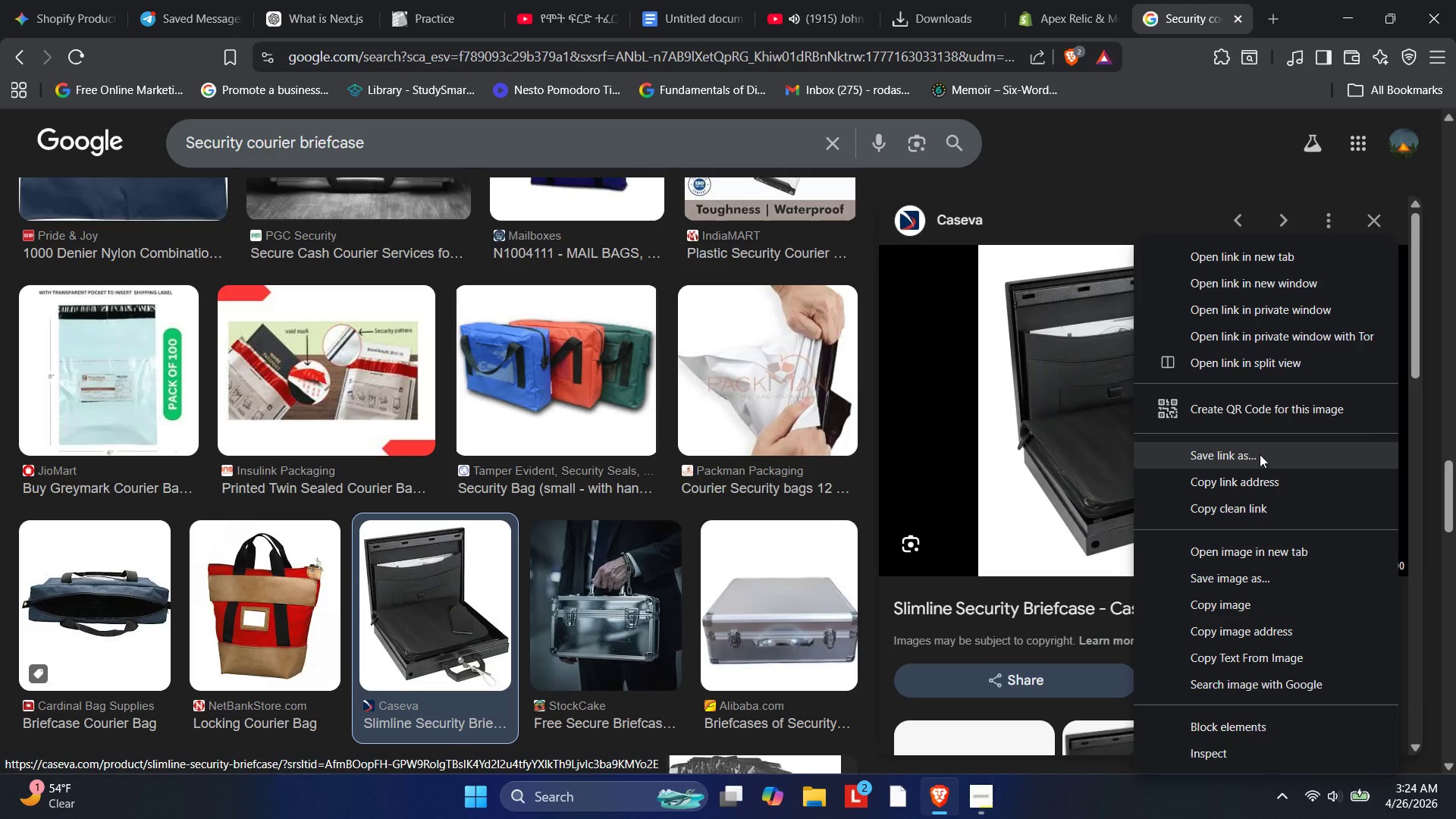 
left_click([1200, 584])
 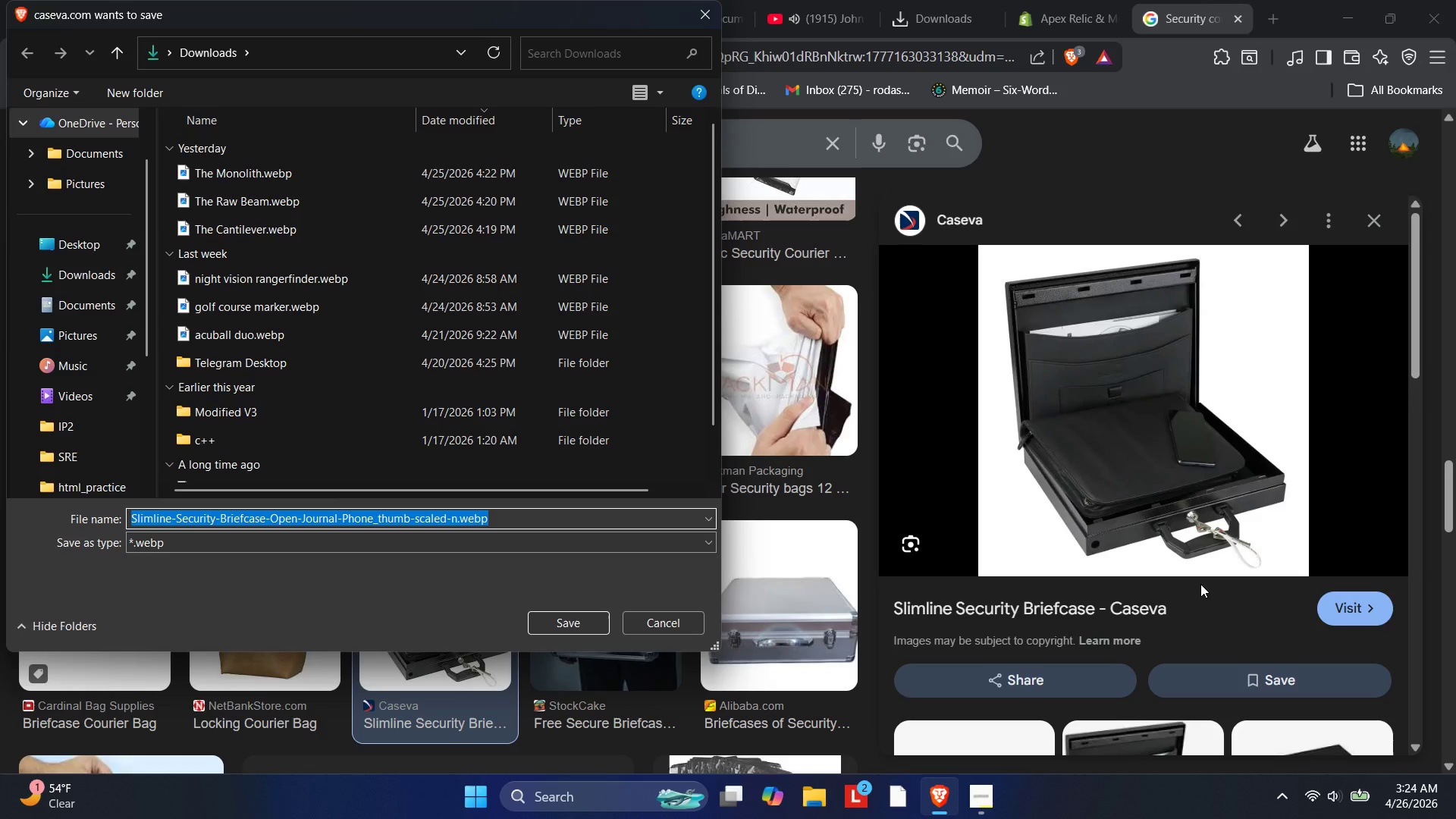 
key(Backspace)
type(security high )
key(Backspace)
type(-vau)
key(Backspace)
type(lue transit)
 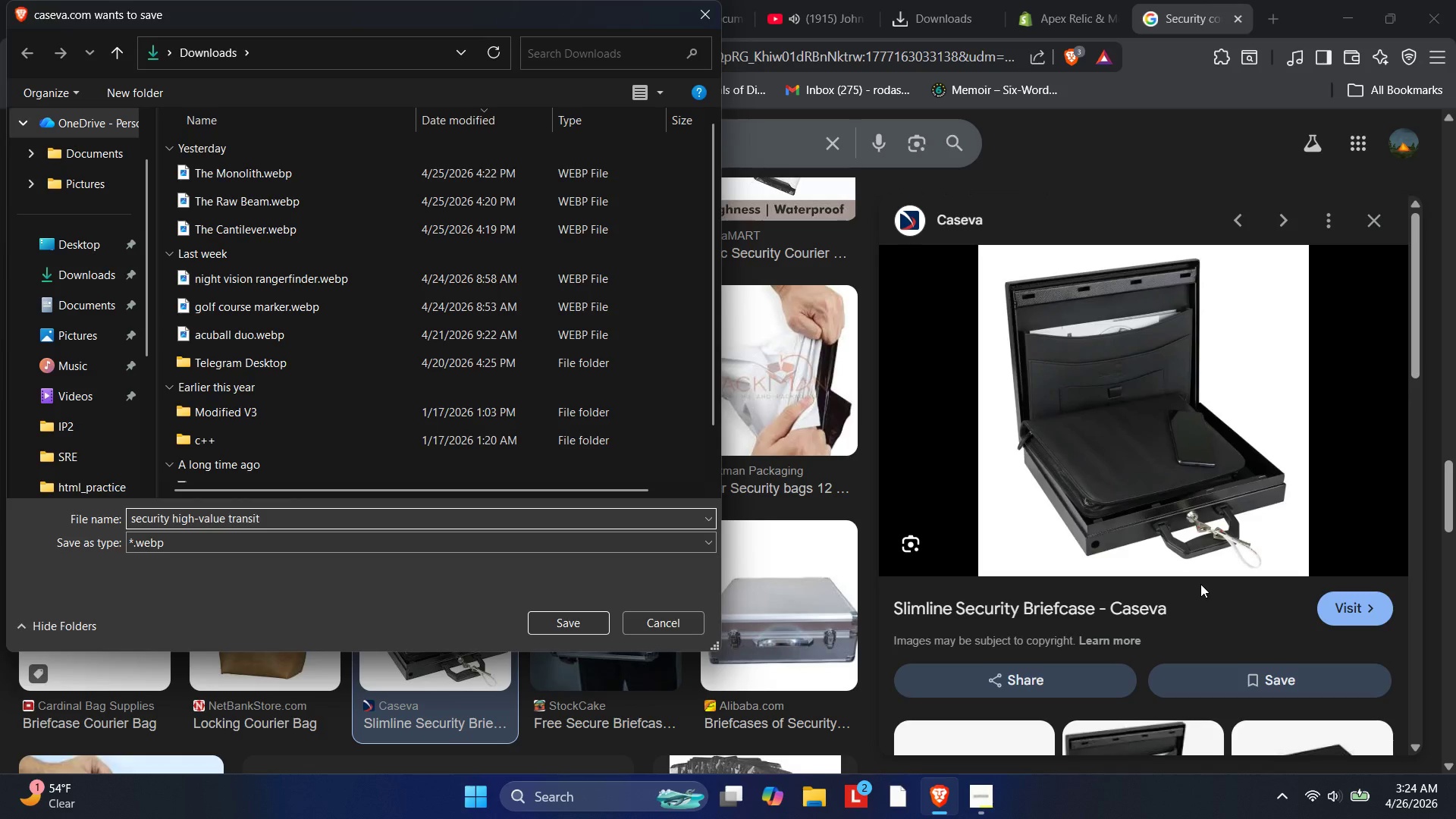 
key(Enter)
 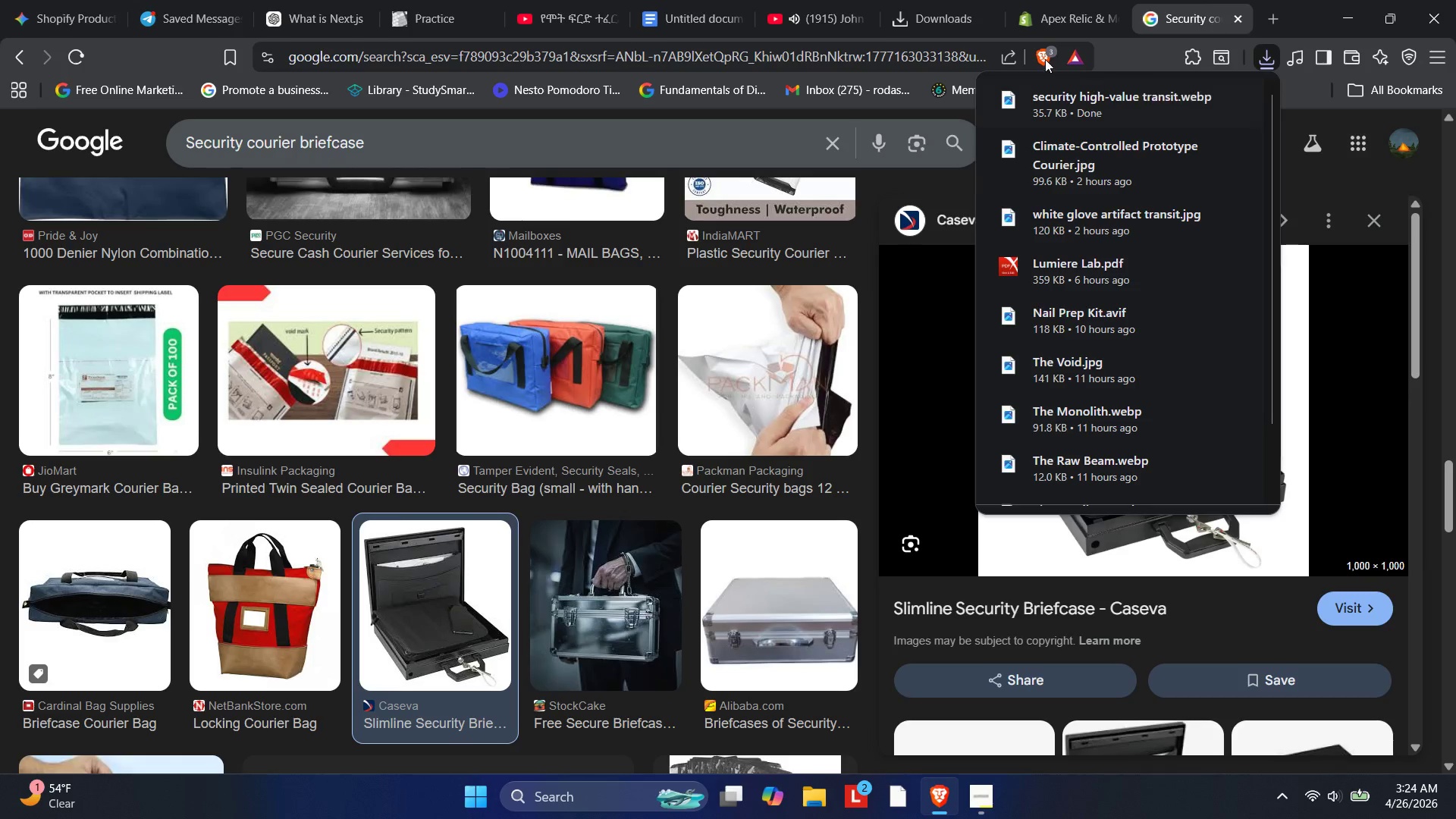 
left_click([1062, 29])
 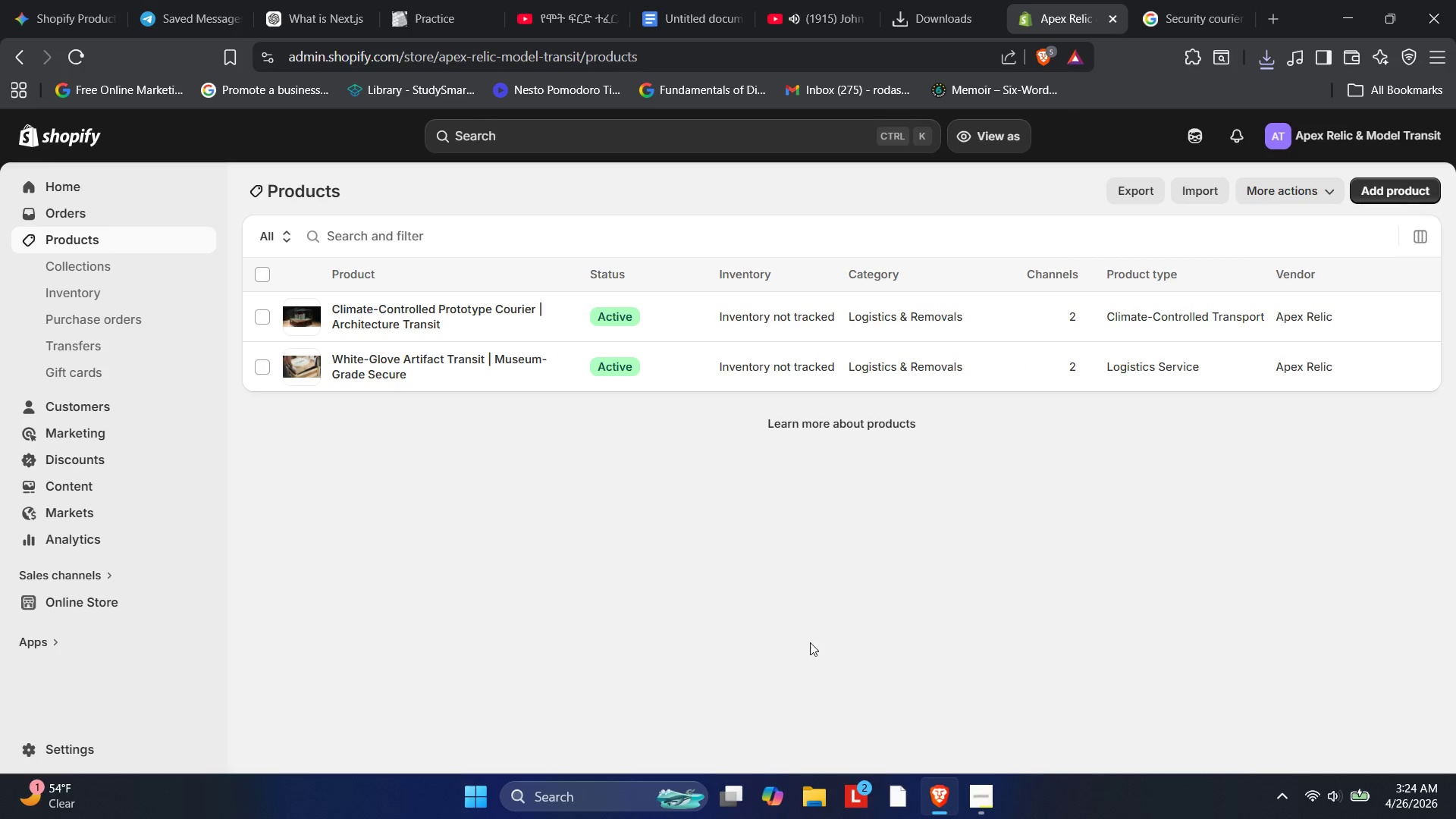 
left_click([988, 792])